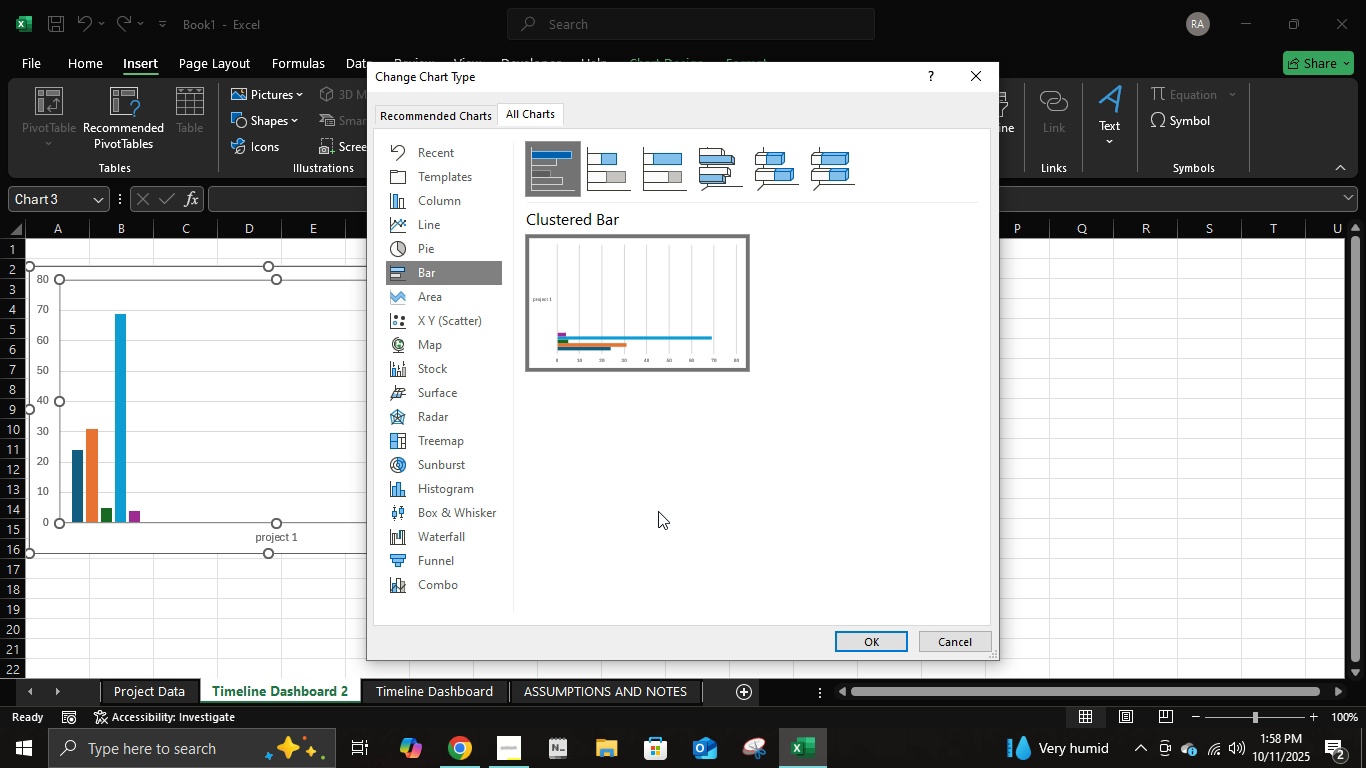 
left_click([837, 643])
 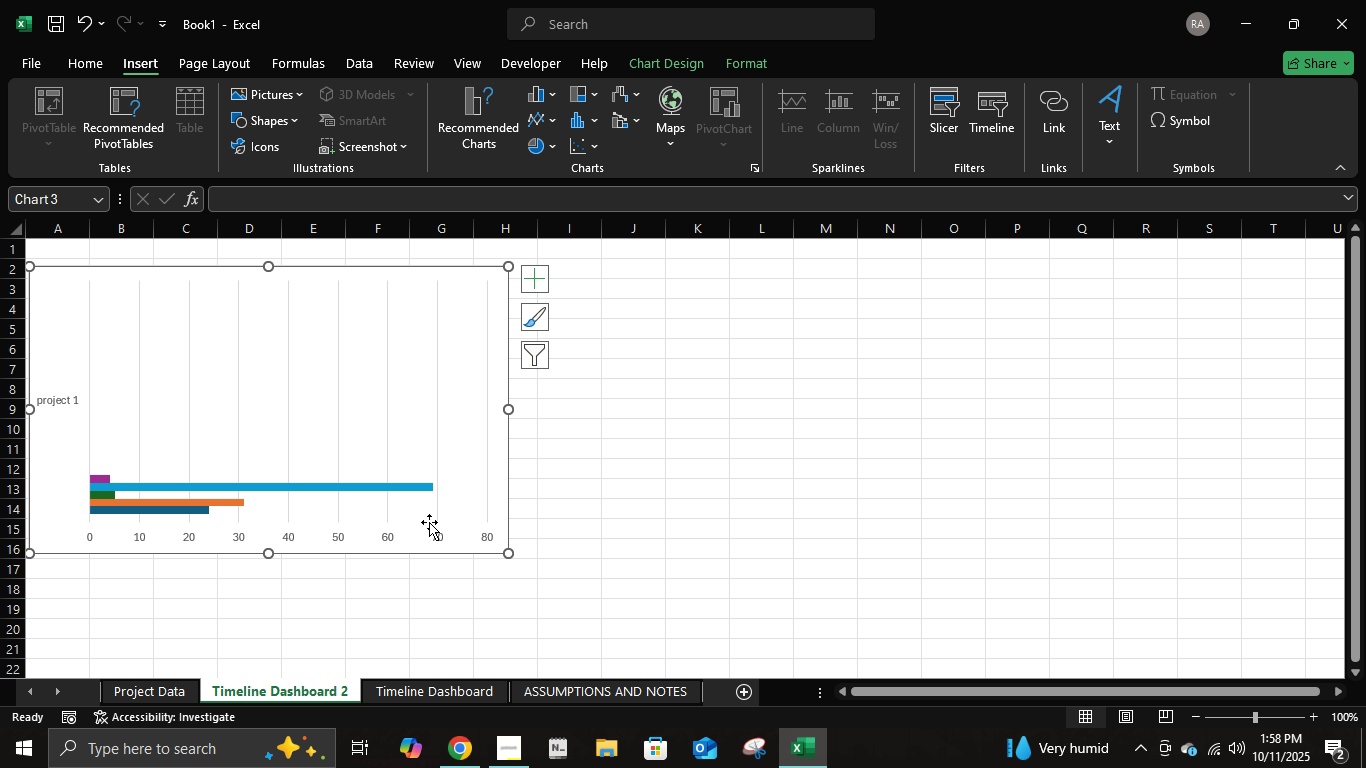 
wait(6.71)
 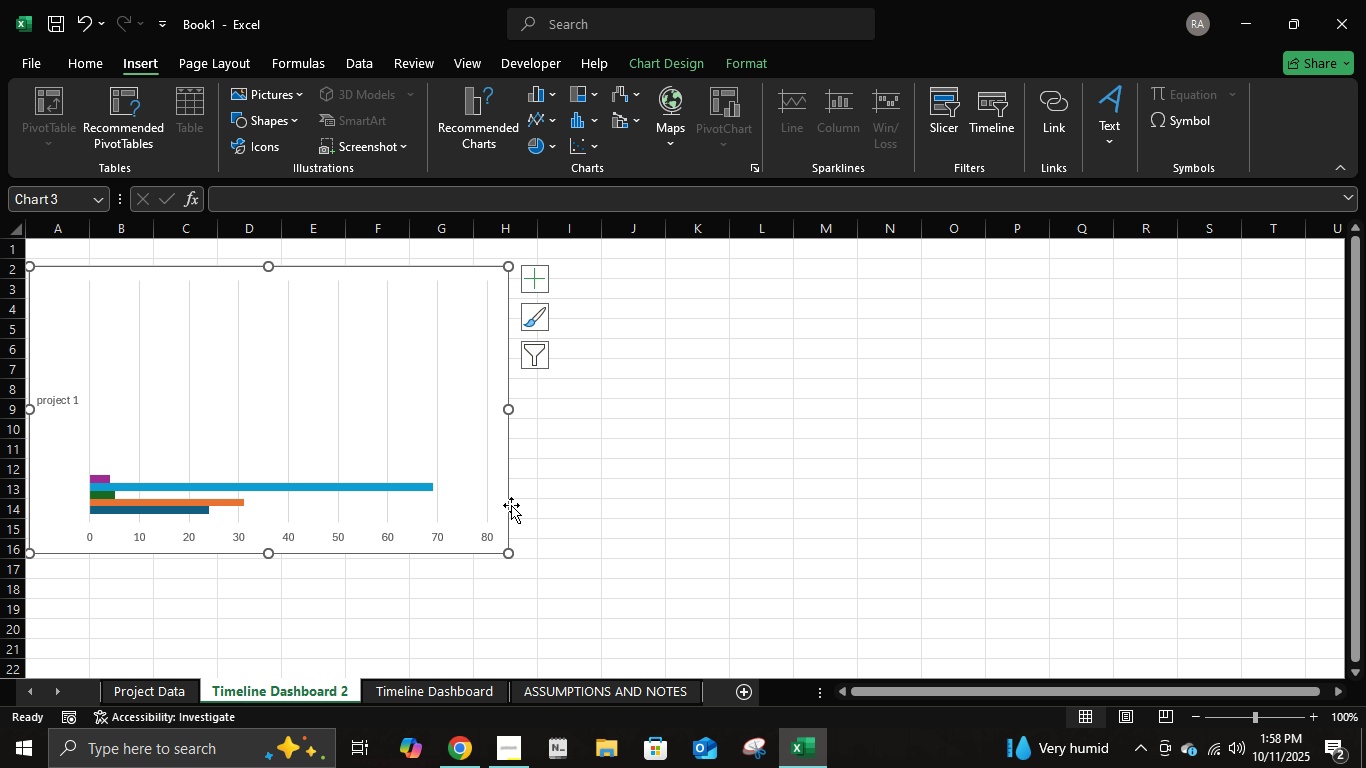 
left_click([659, 52])
 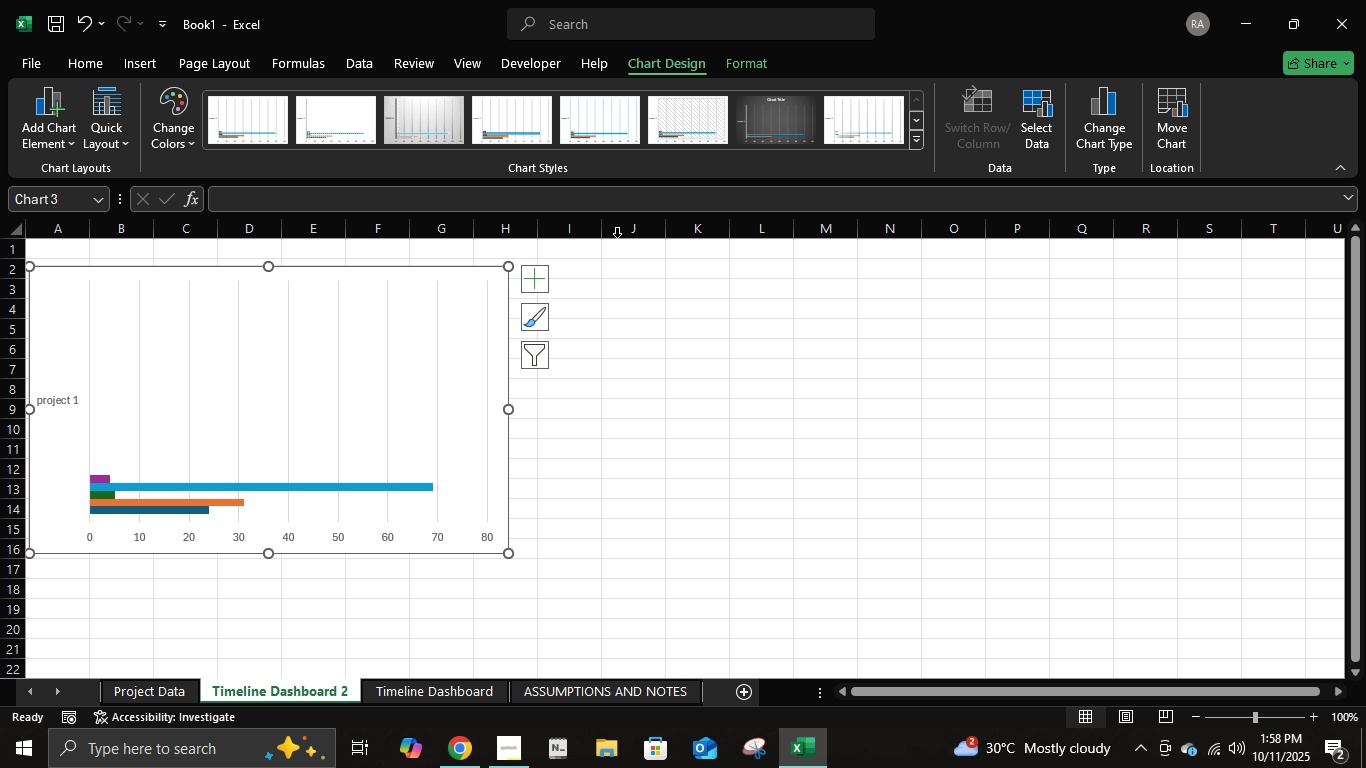 
wait(17.69)
 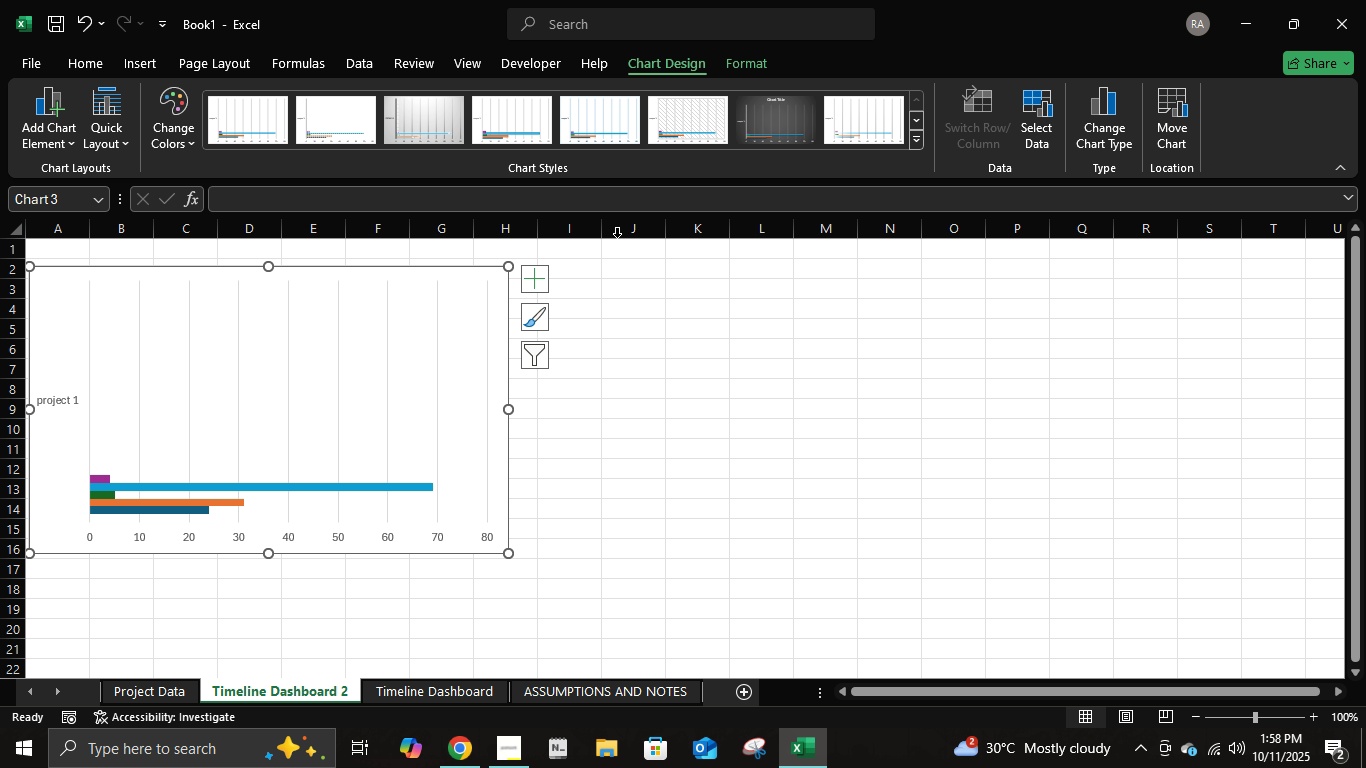 
left_click([363, 488])
 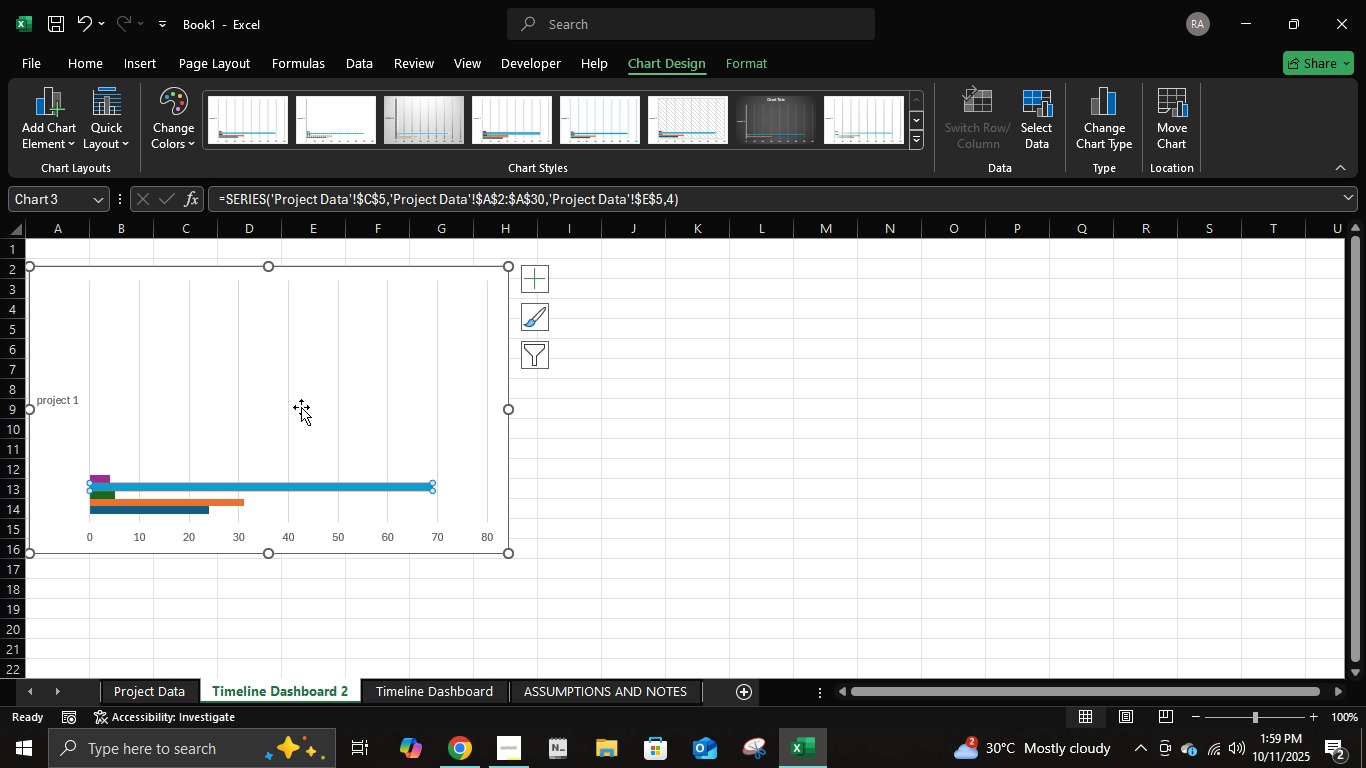 
key(NumpadEnter)
 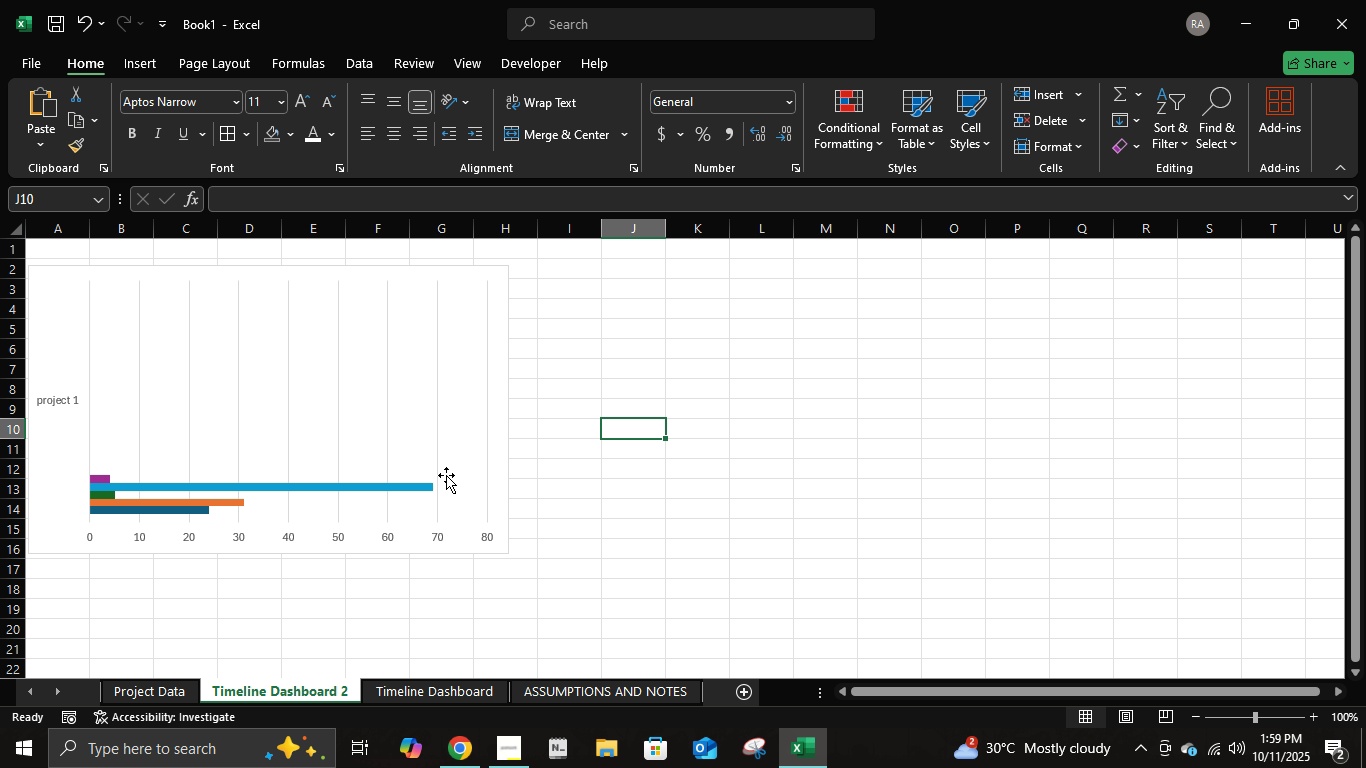 
left_click([498, 413])
 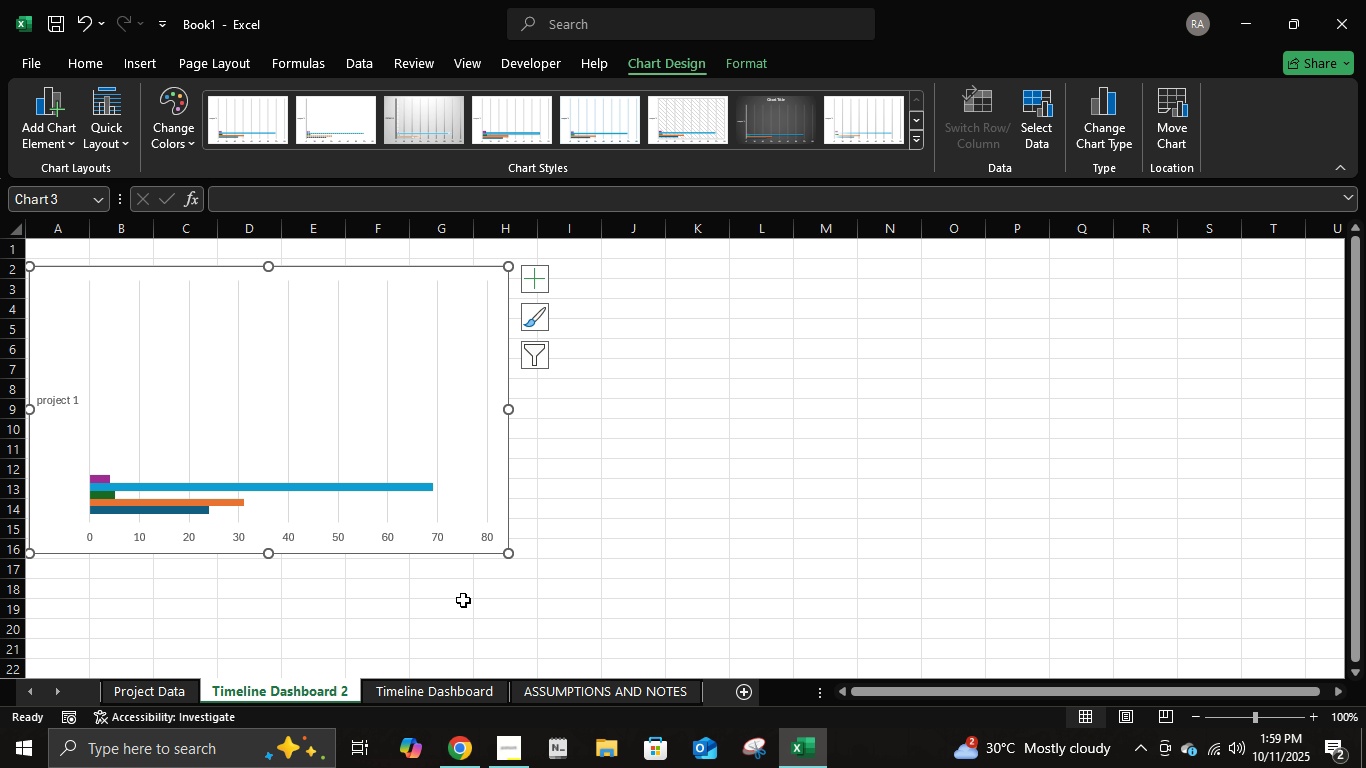 
left_click([507, 559])
 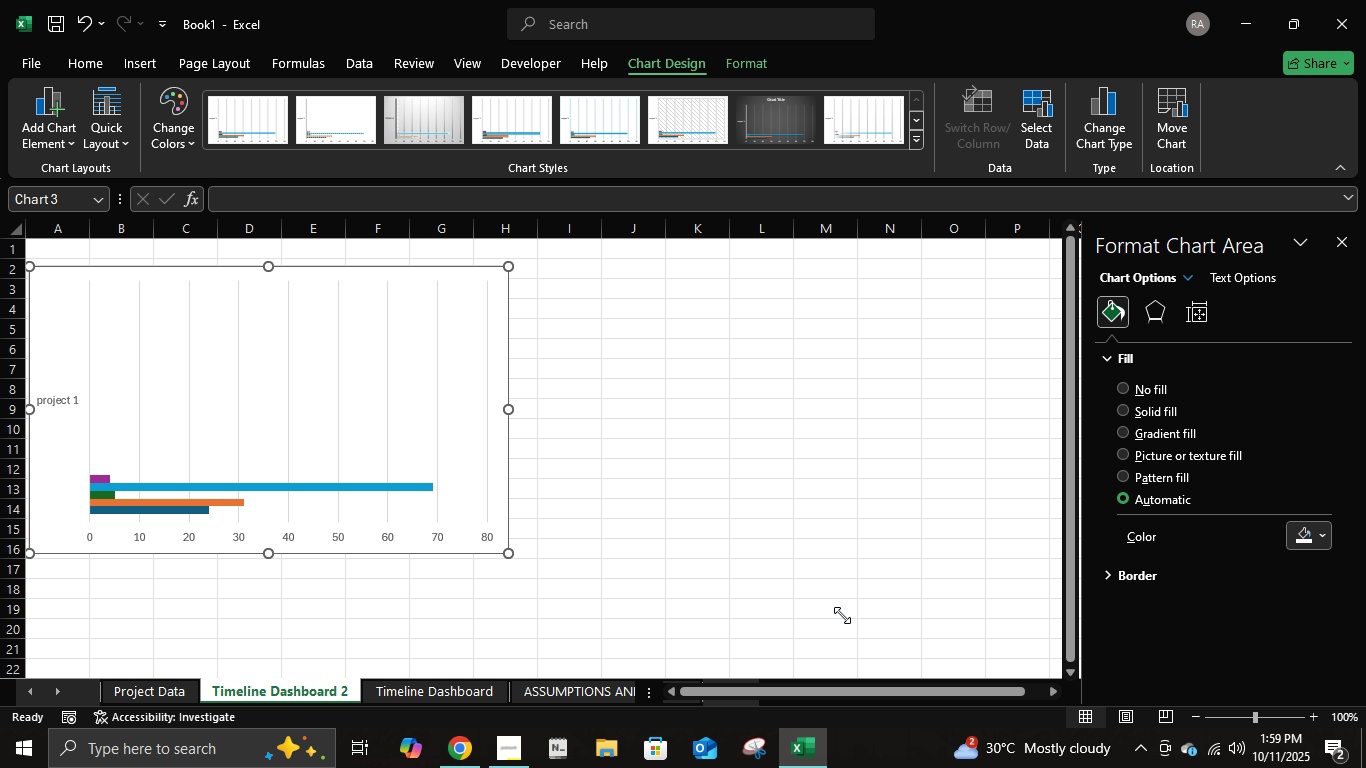 
triple_click([842, 615])
 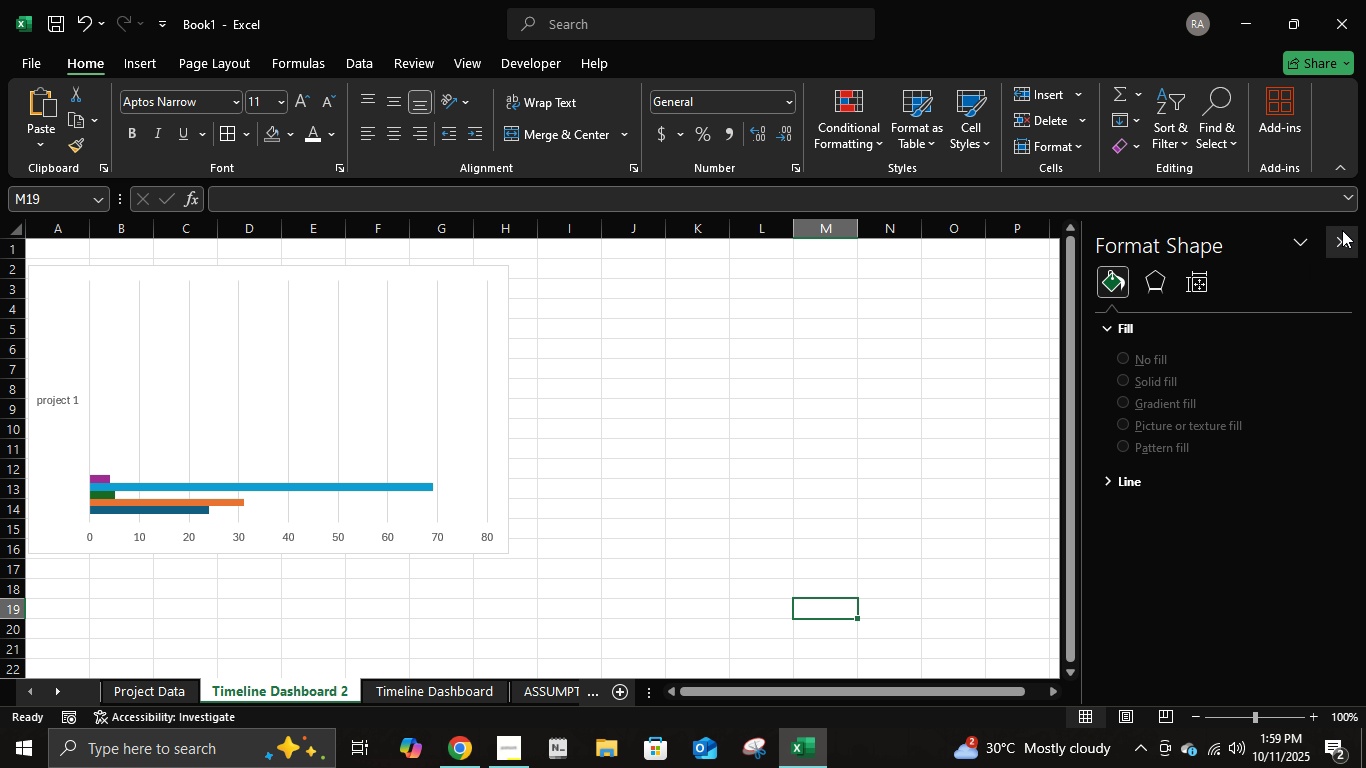 
left_click([1342, 230])
 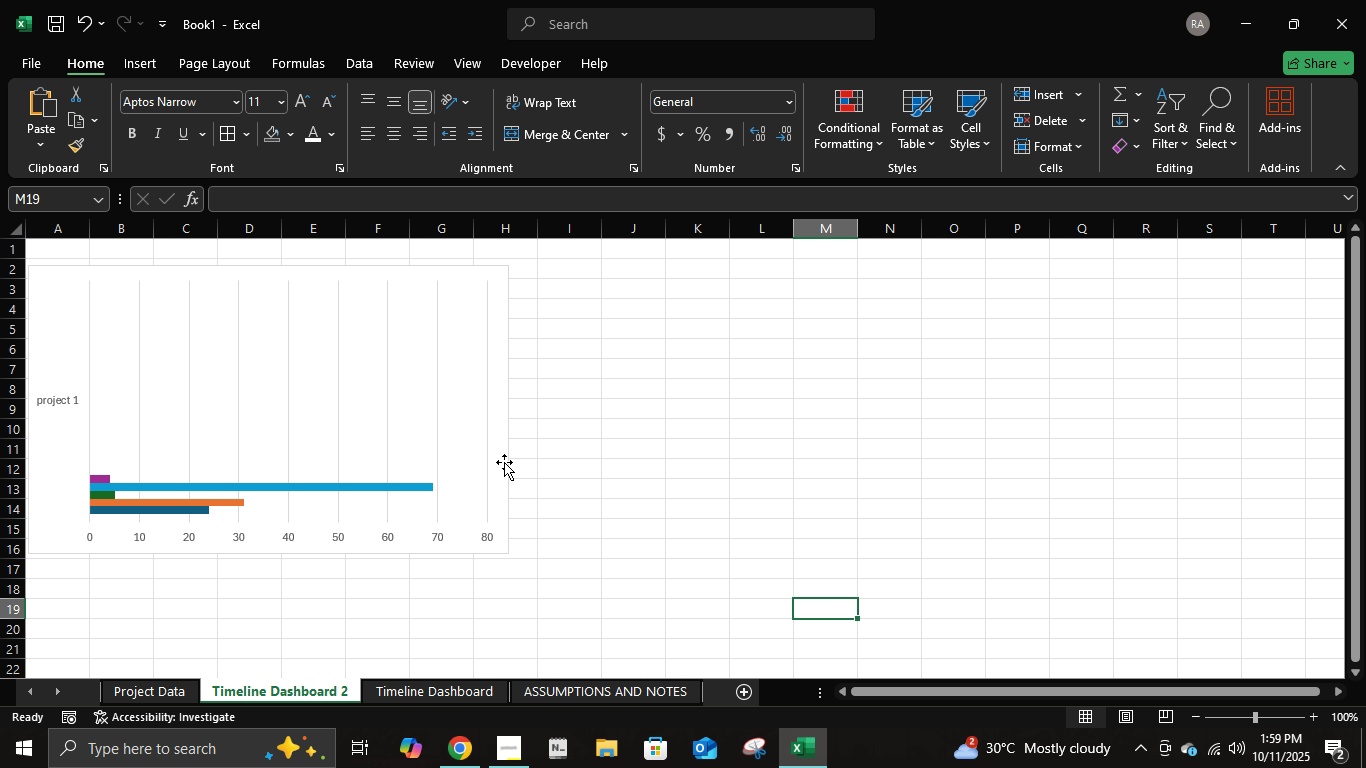 
left_click([504, 462])
 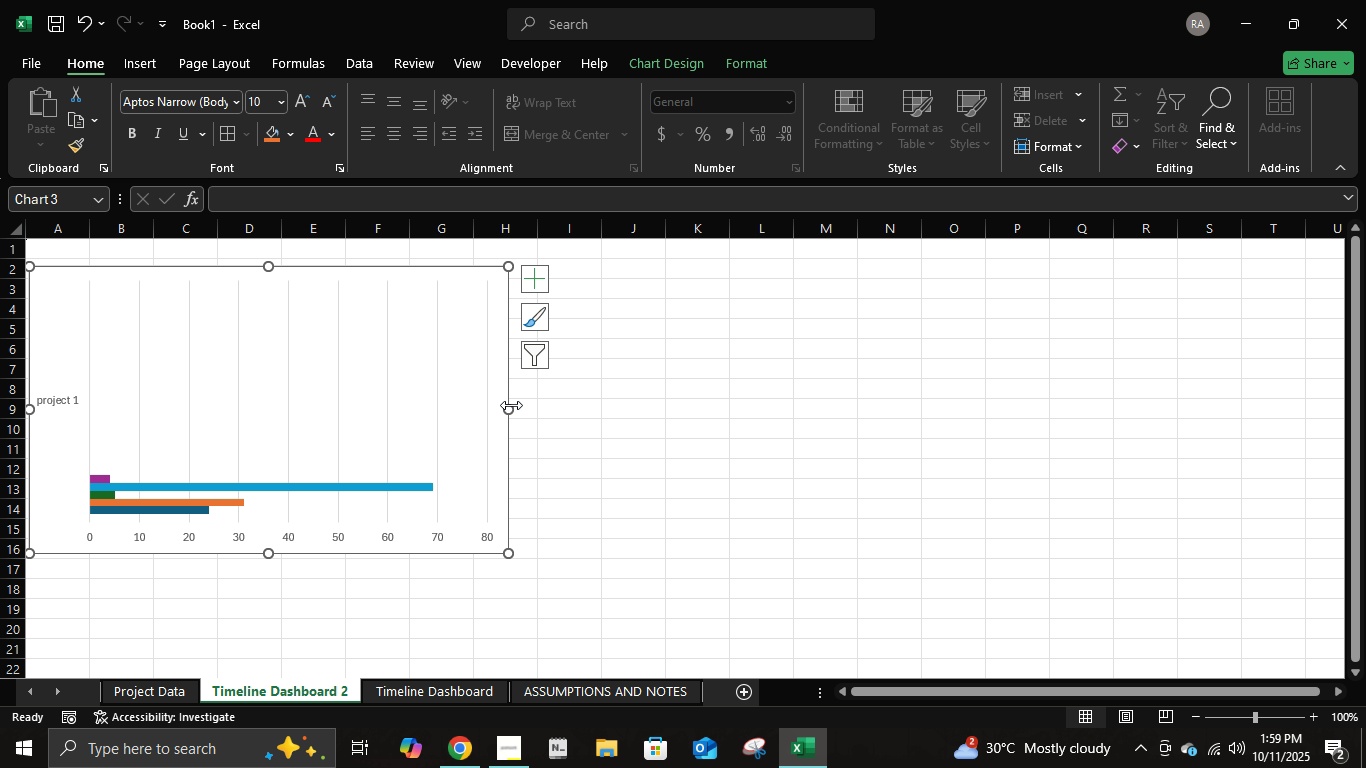 
left_click([511, 405])
 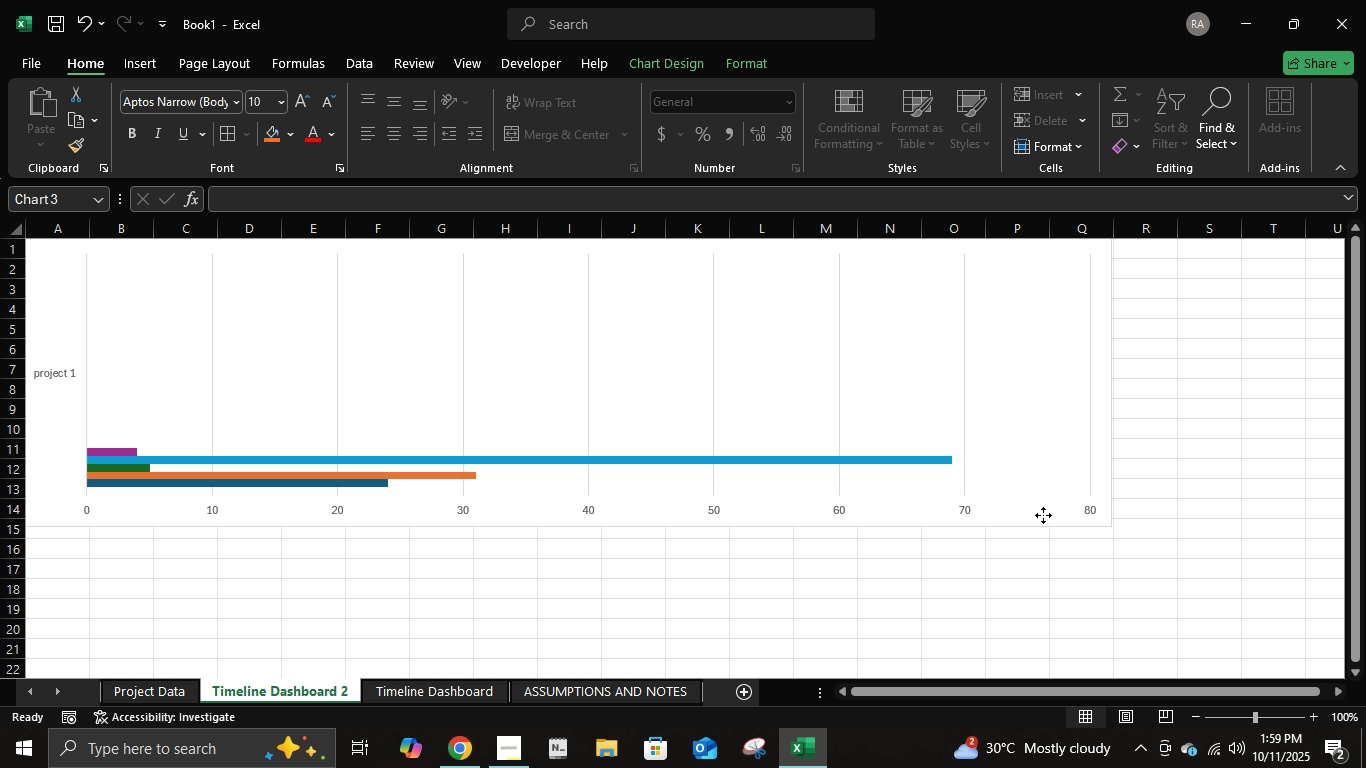 
left_click([933, 595])
 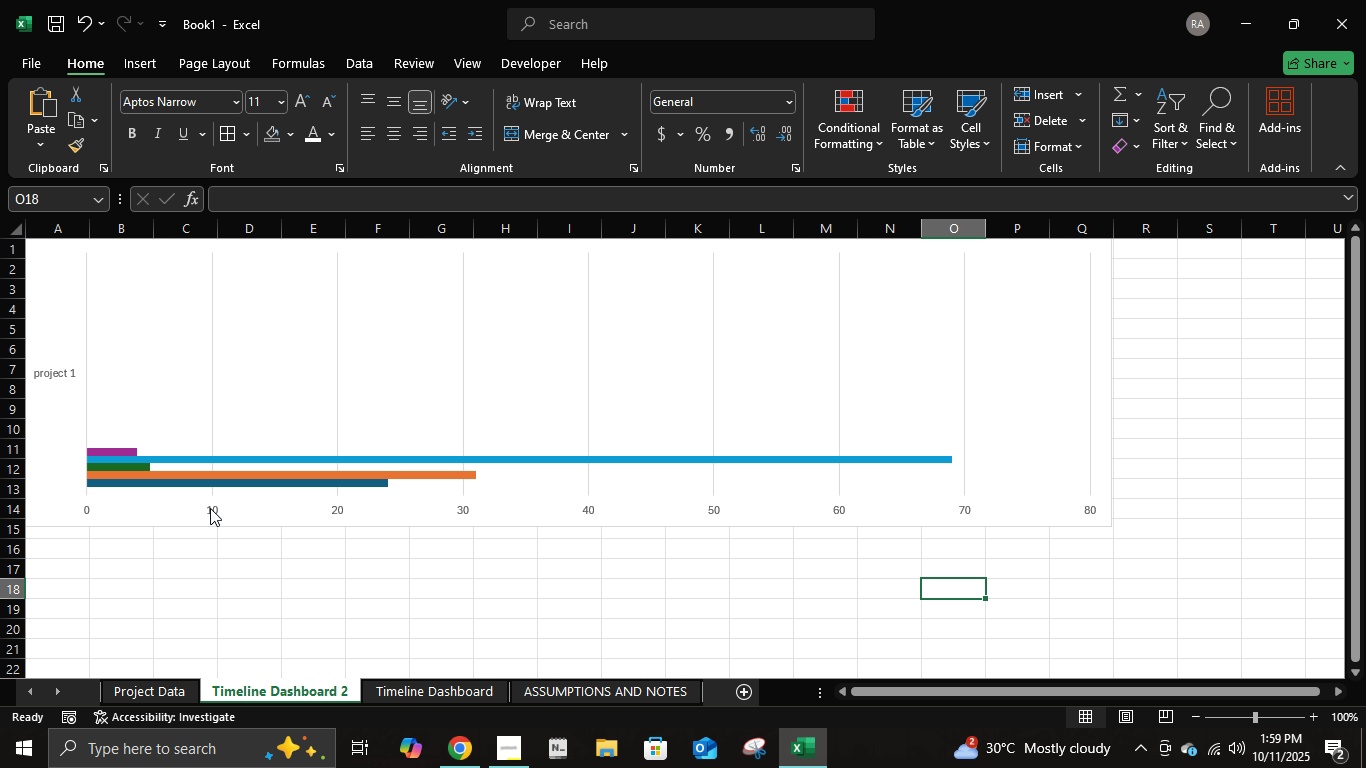 
left_click([188, 520])
 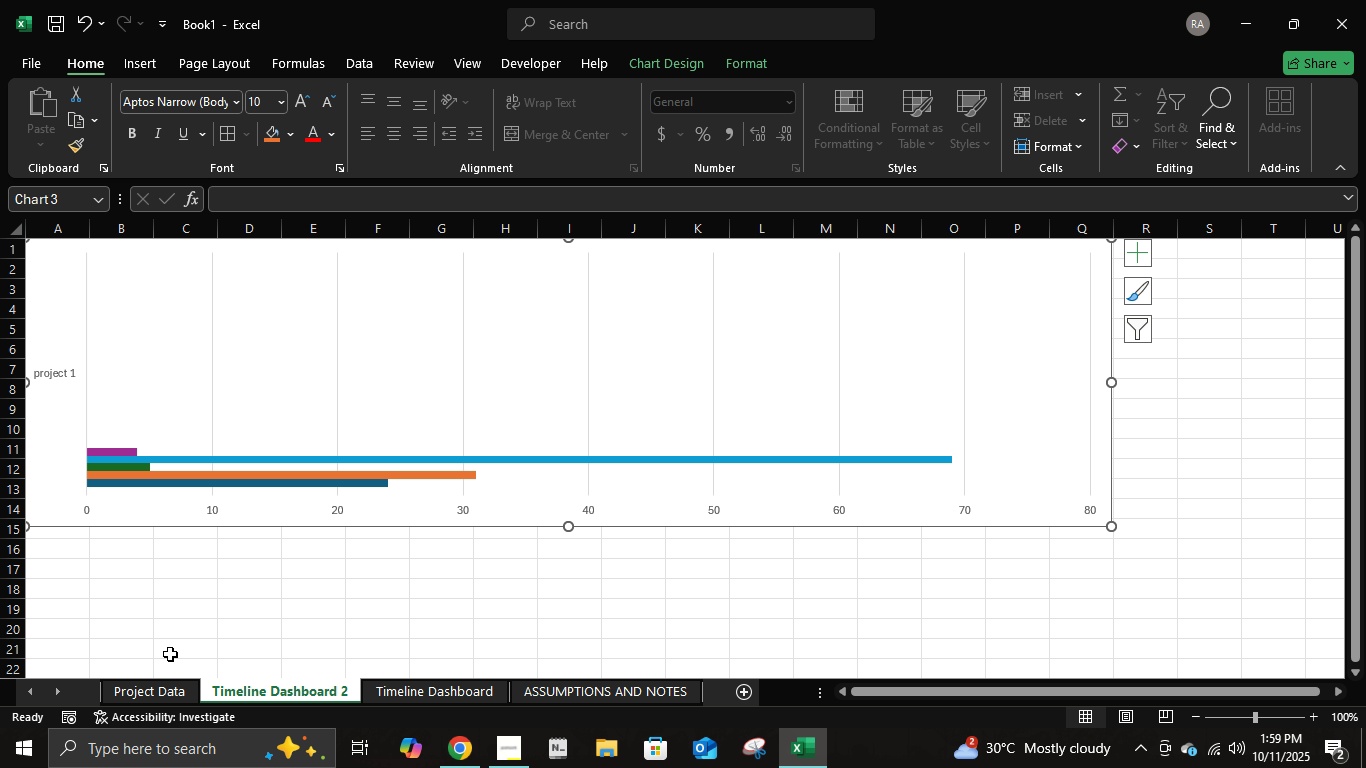 
left_click([682, 66])
 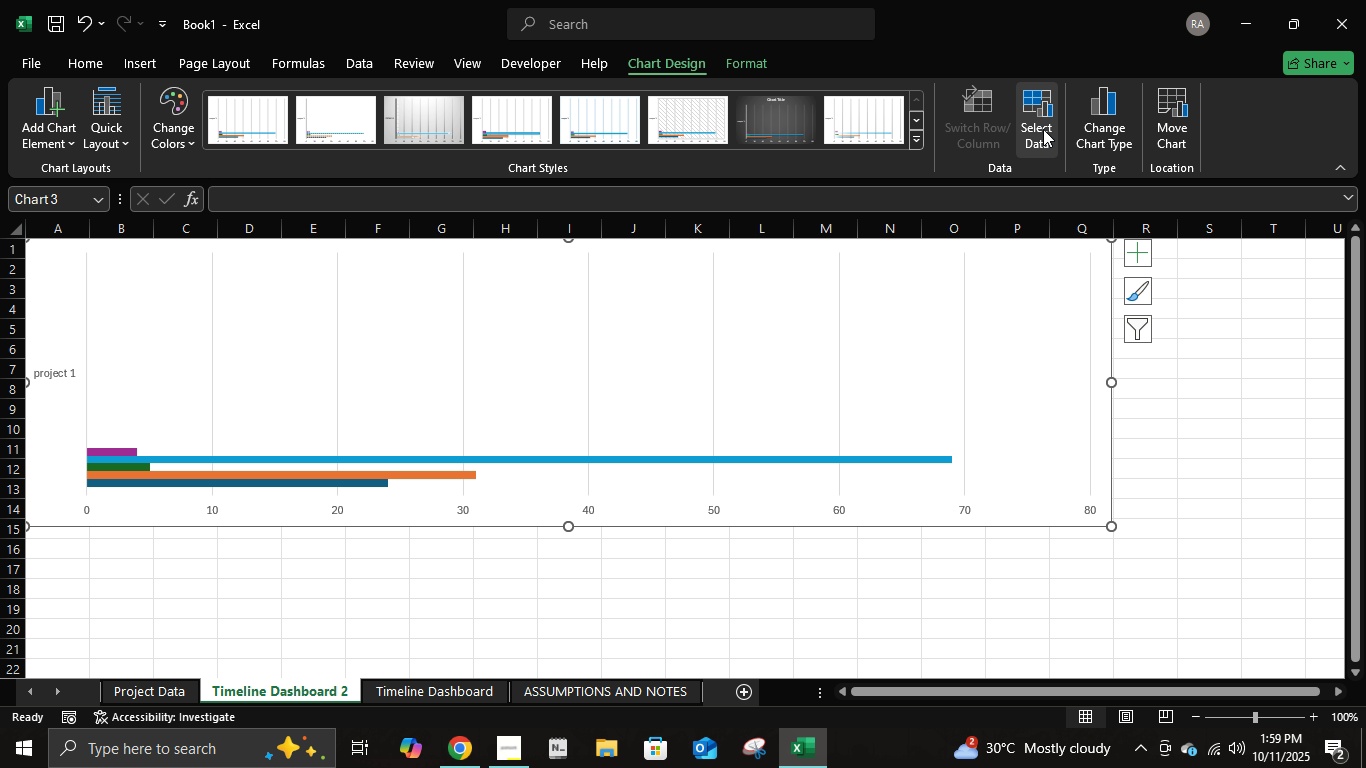 
double_click([1117, 117])
 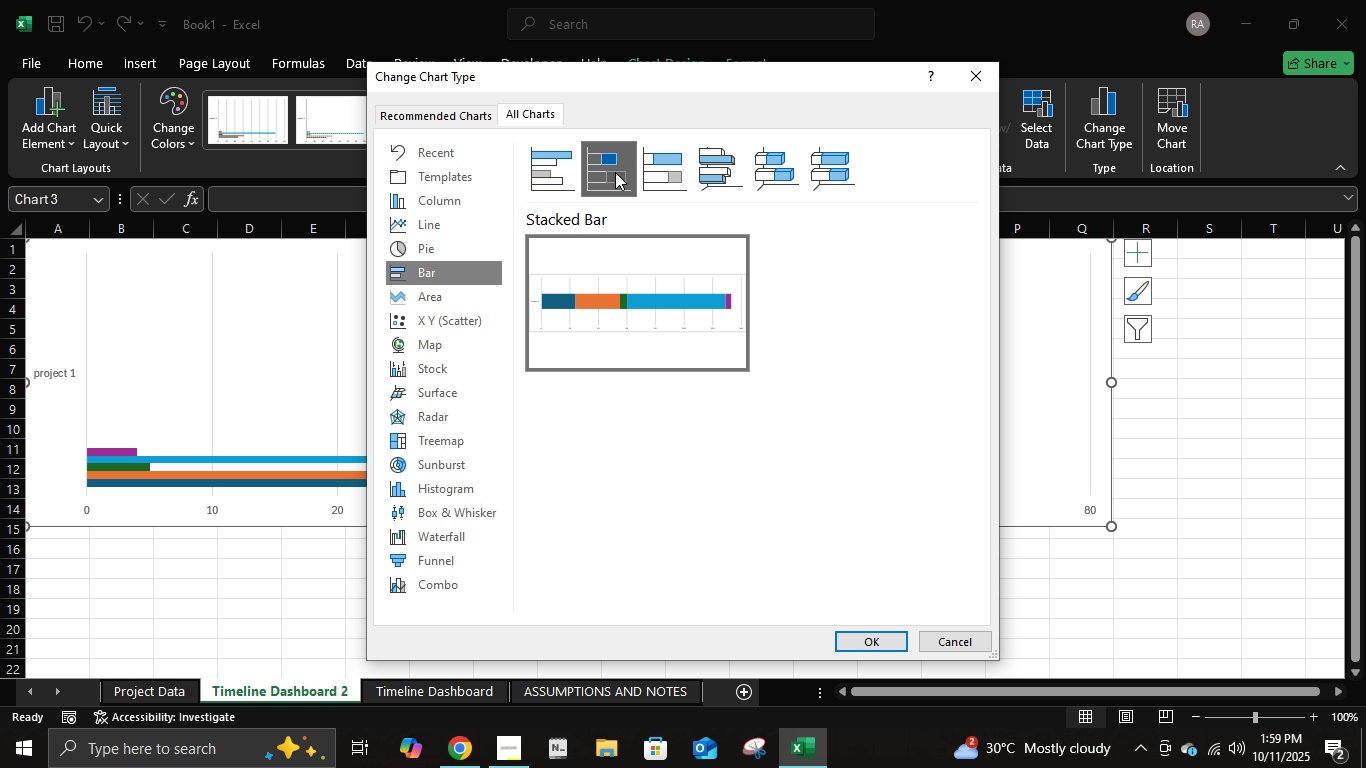 
left_click([615, 172])
 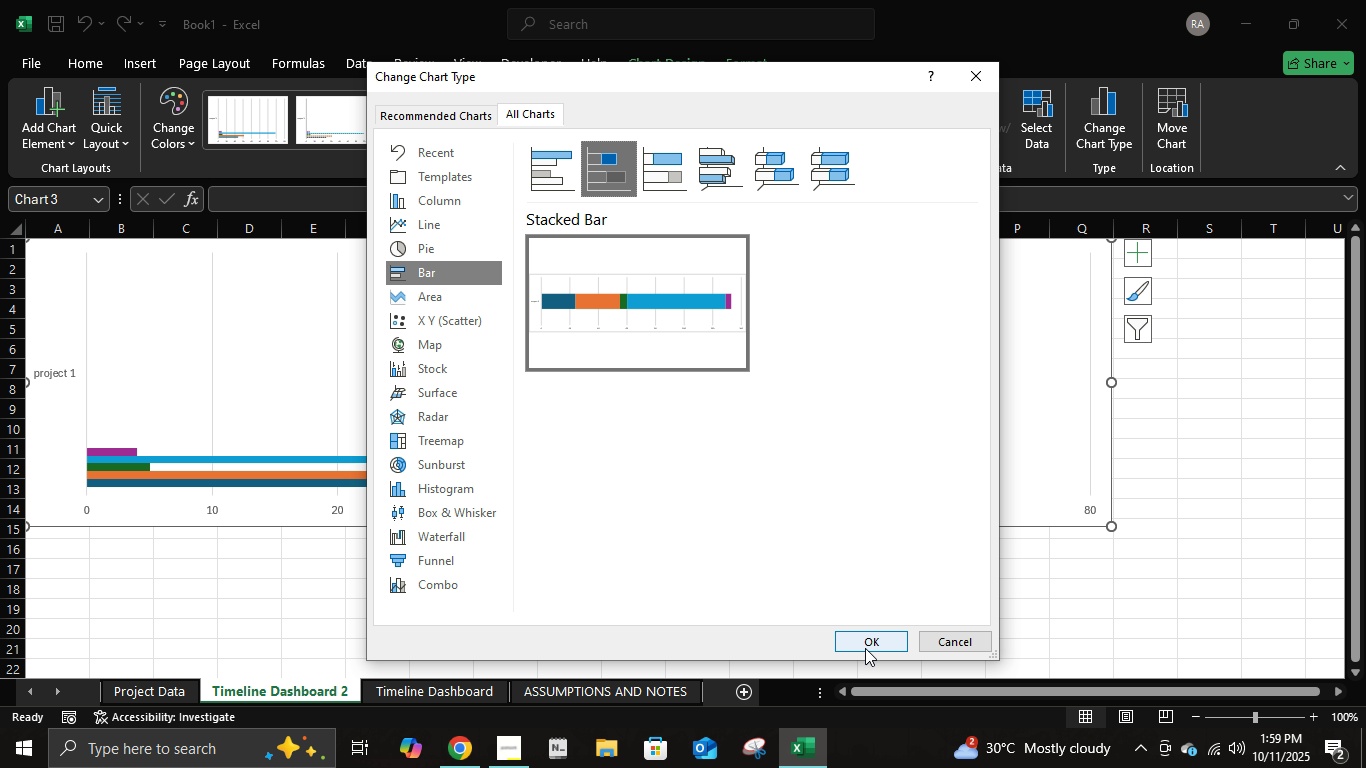 
left_click([865, 648])
 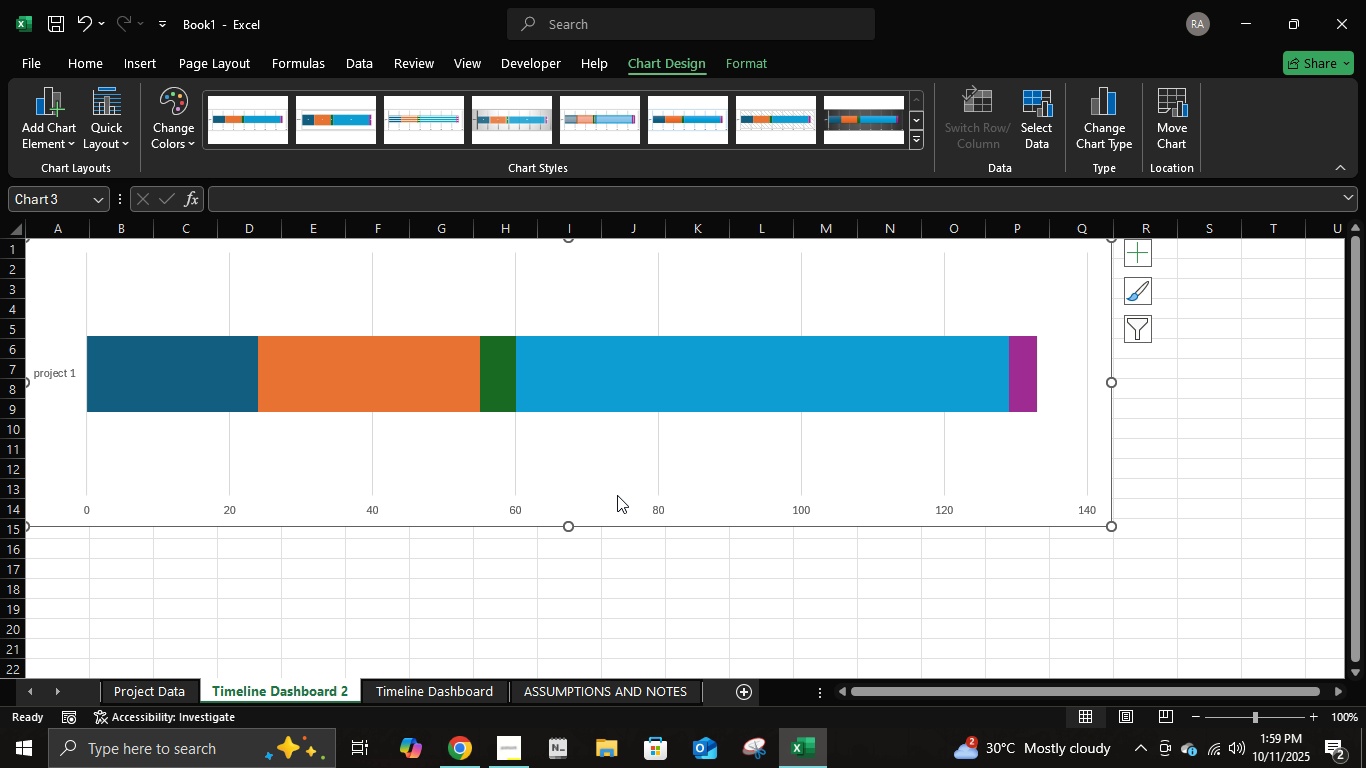 
scroll: coordinate [512, 293], scroll_direction: up, amount: 7.0
 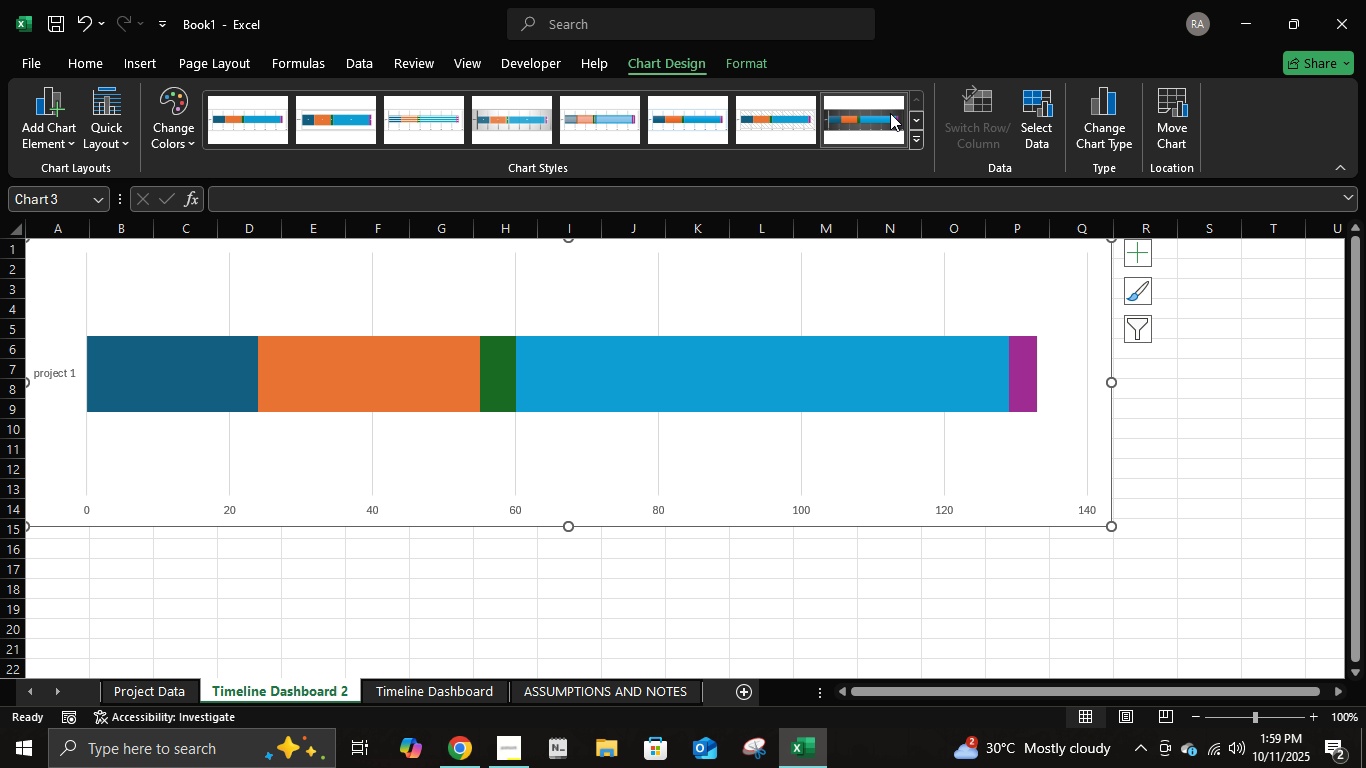 
left_click([918, 142])
 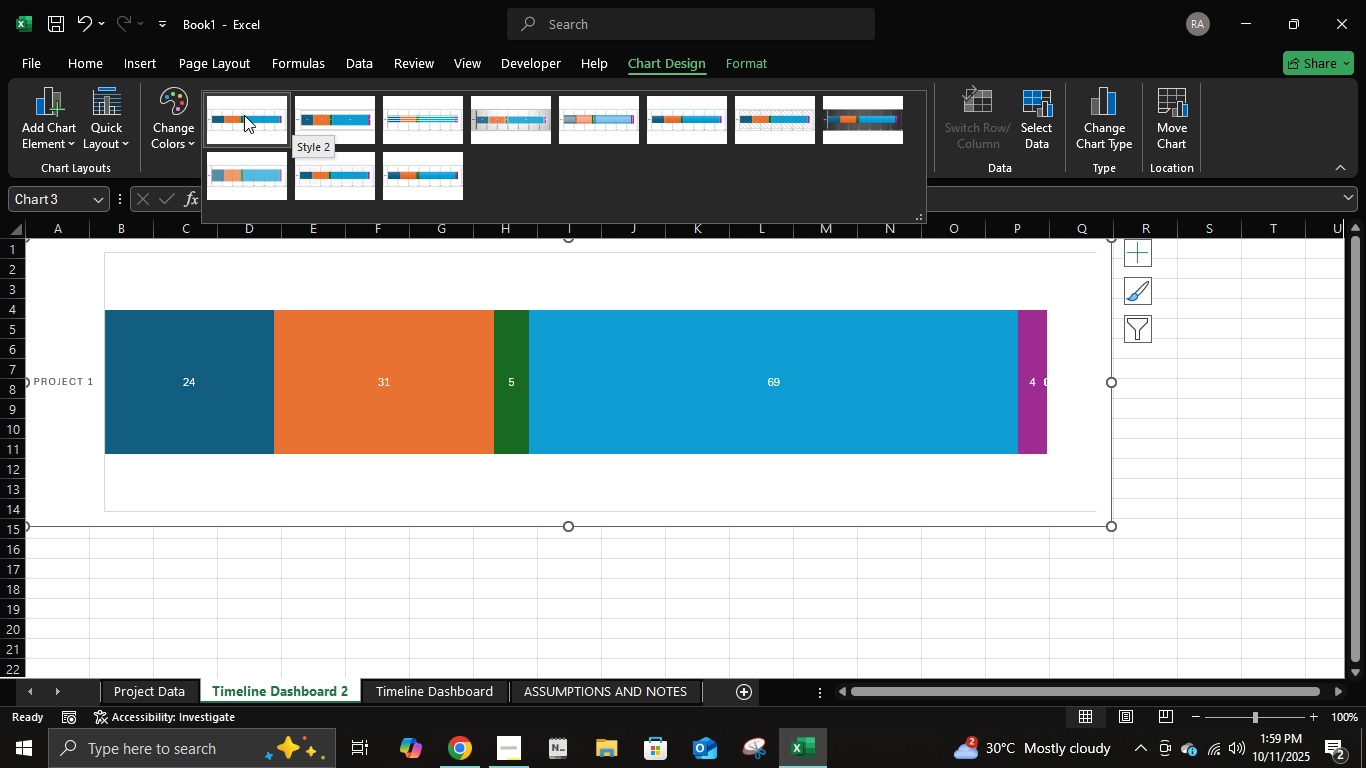 
wait(10.67)
 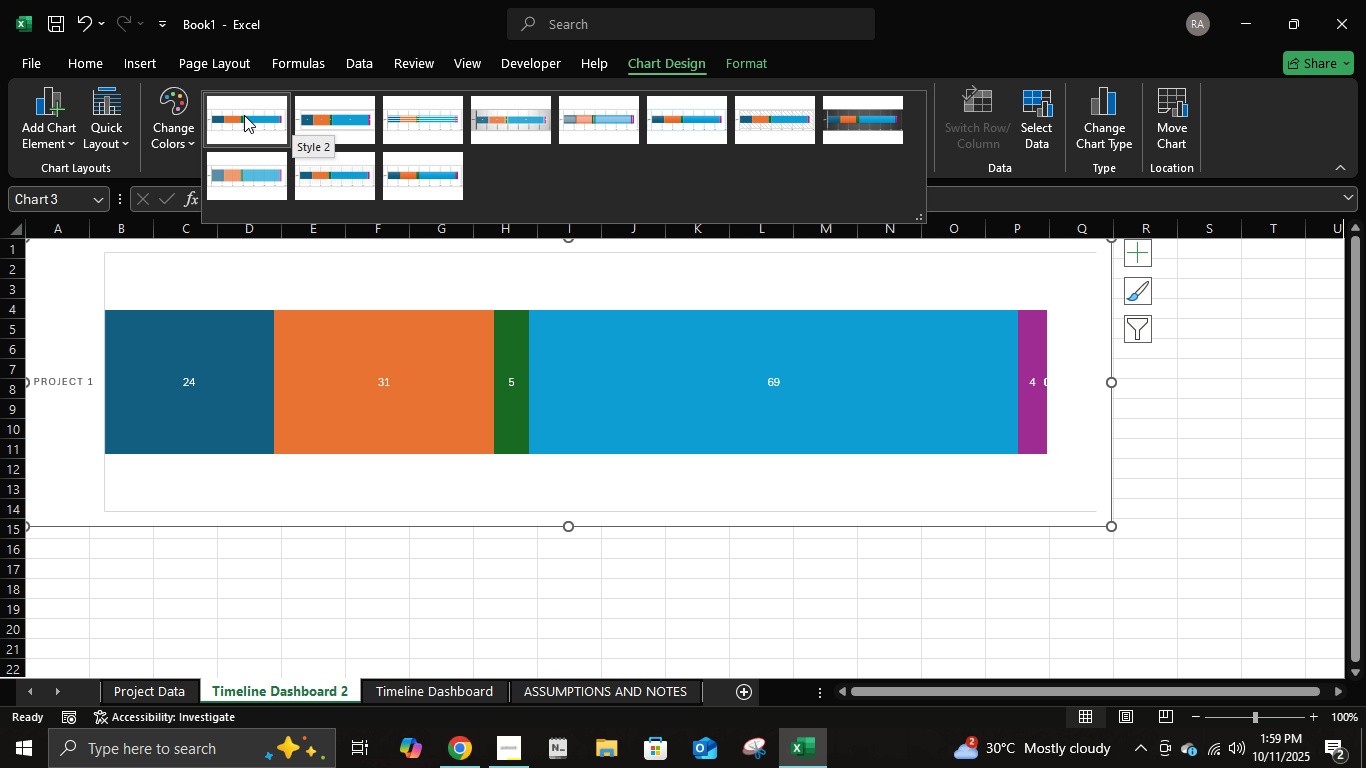 
left_click([361, 102])
 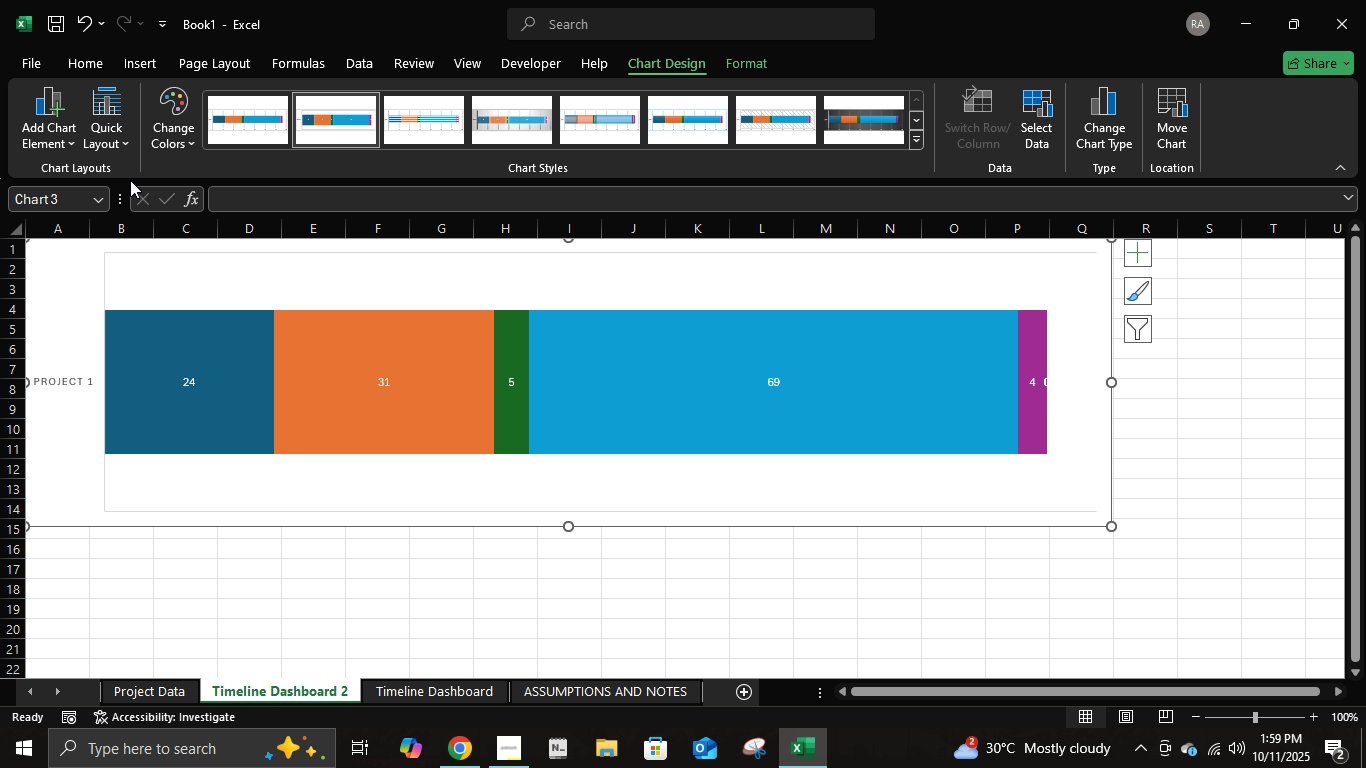 
left_click([104, 144])
 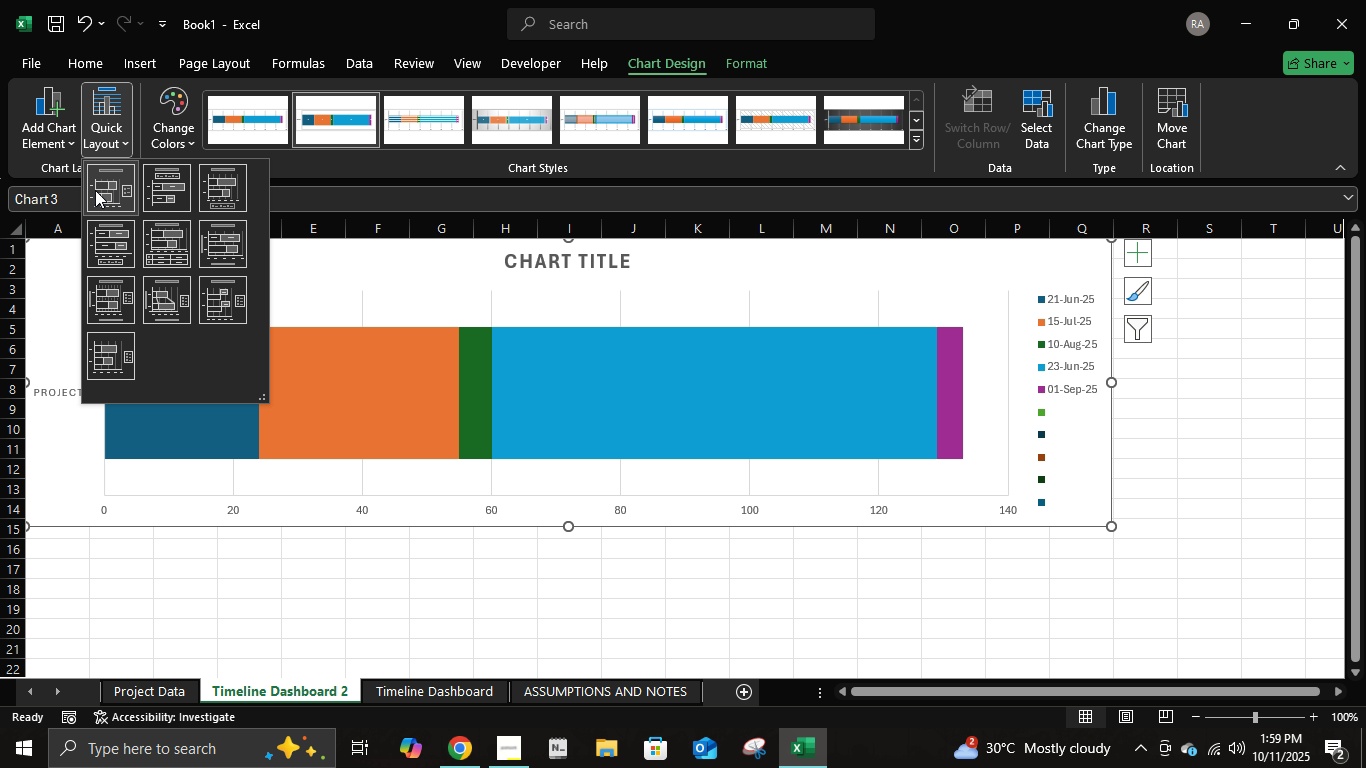 
wait(9.92)
 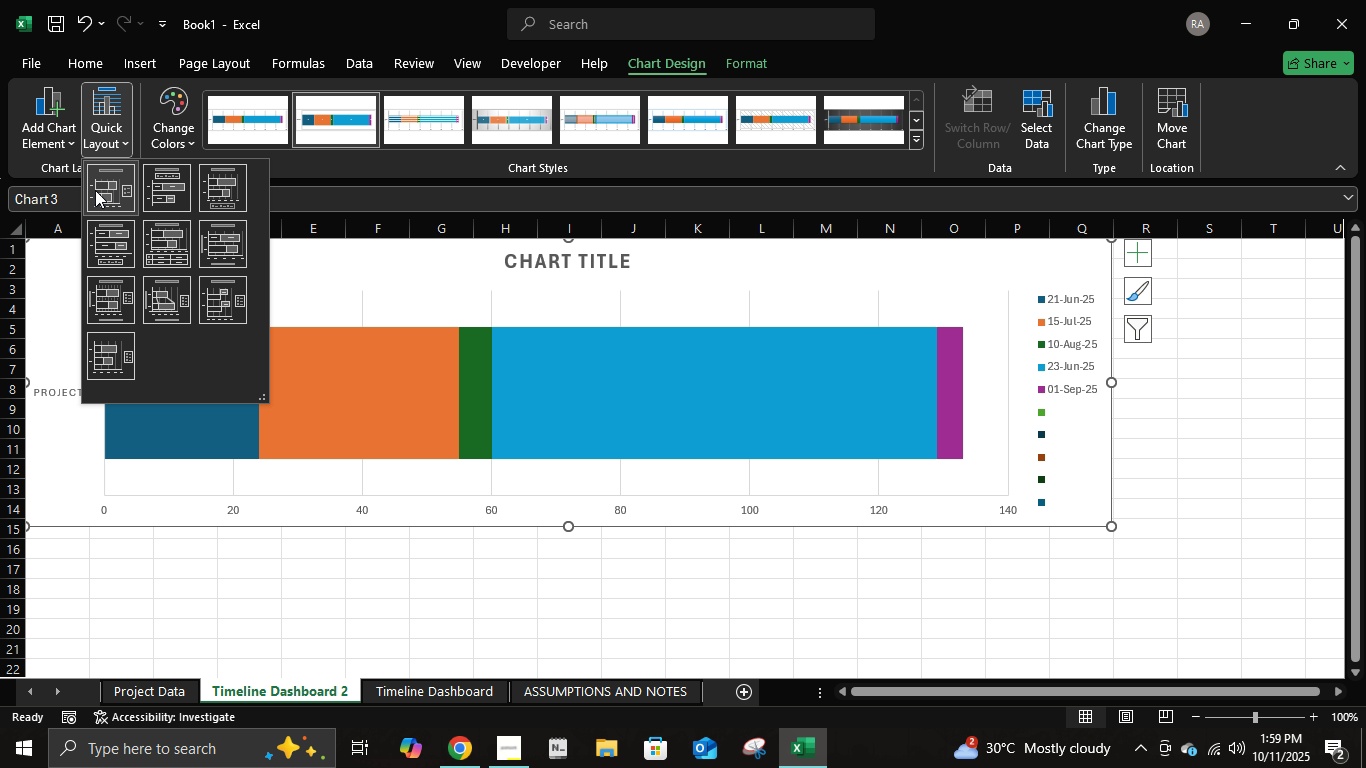 
left_click([104, 138])
 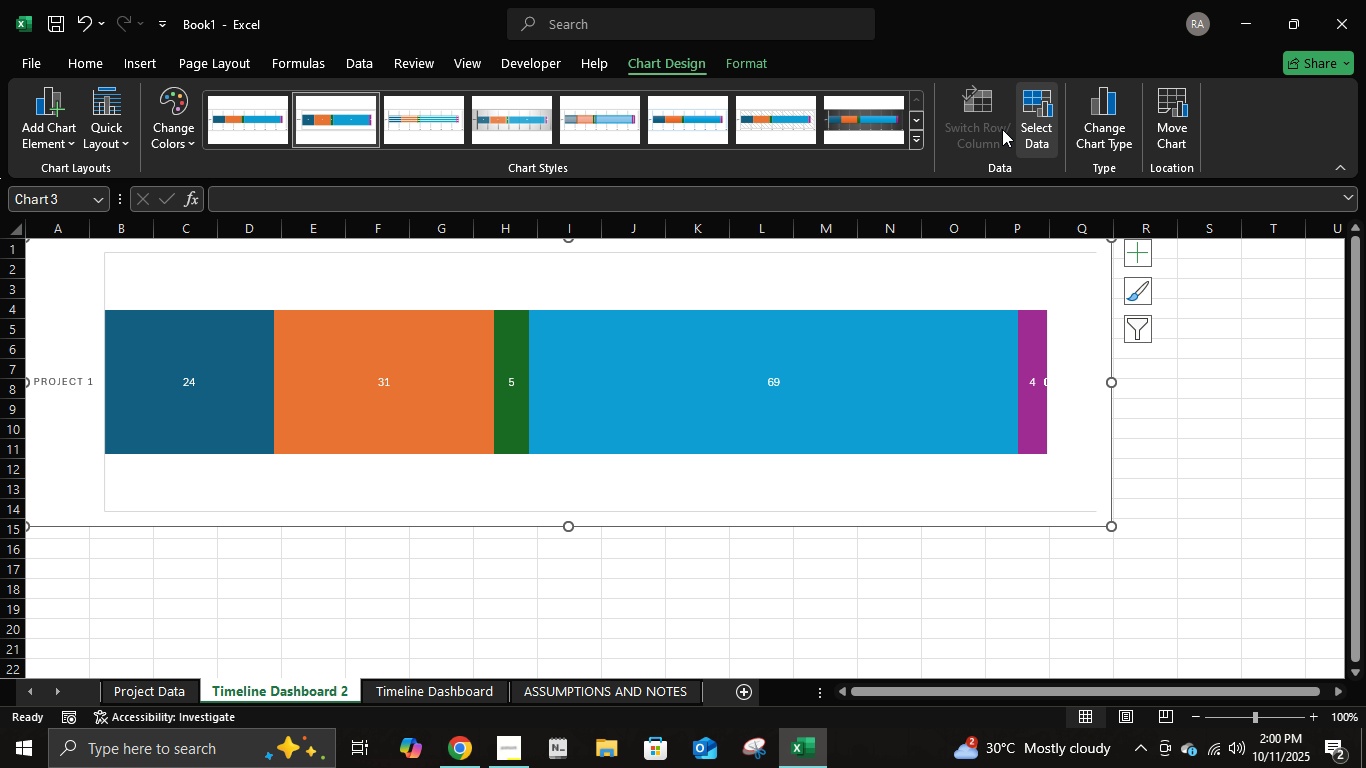 
left_click([1083, 138])
 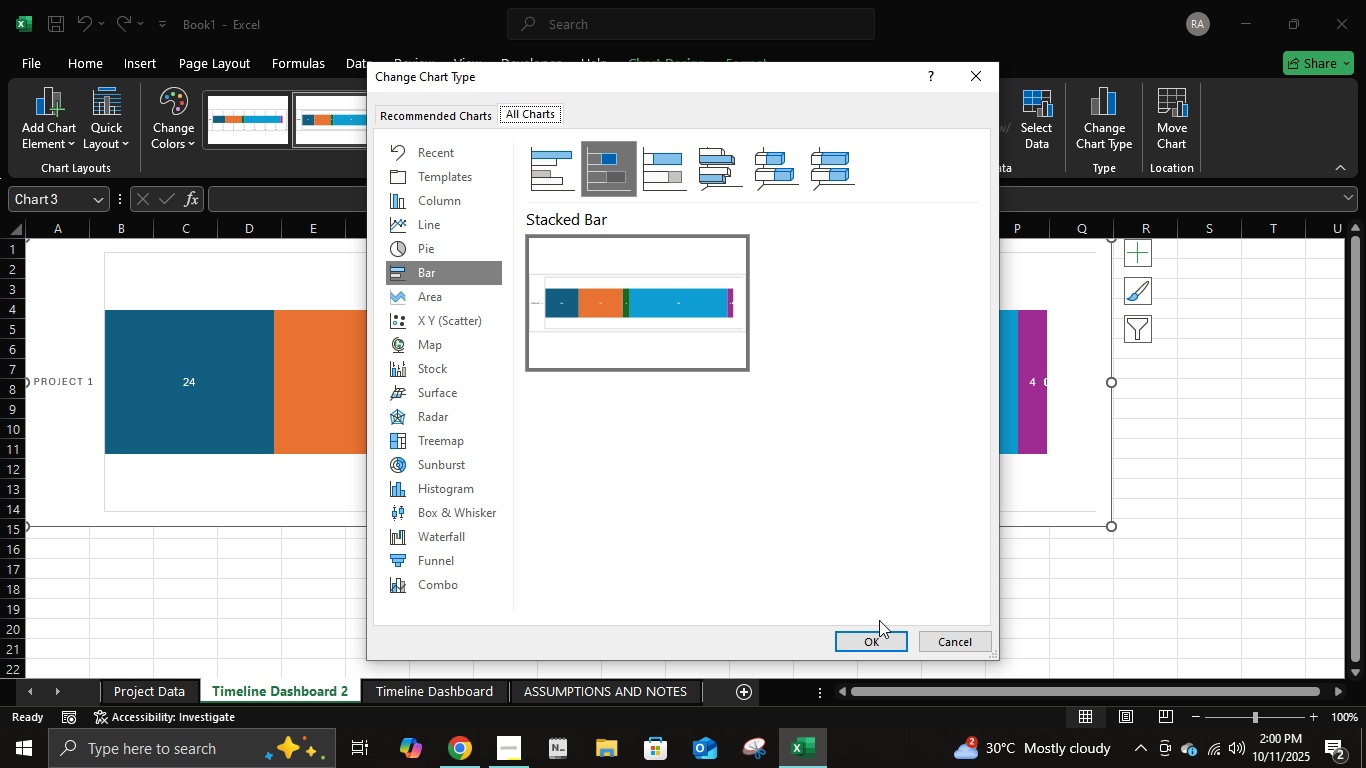 
left_click([961, 651])
 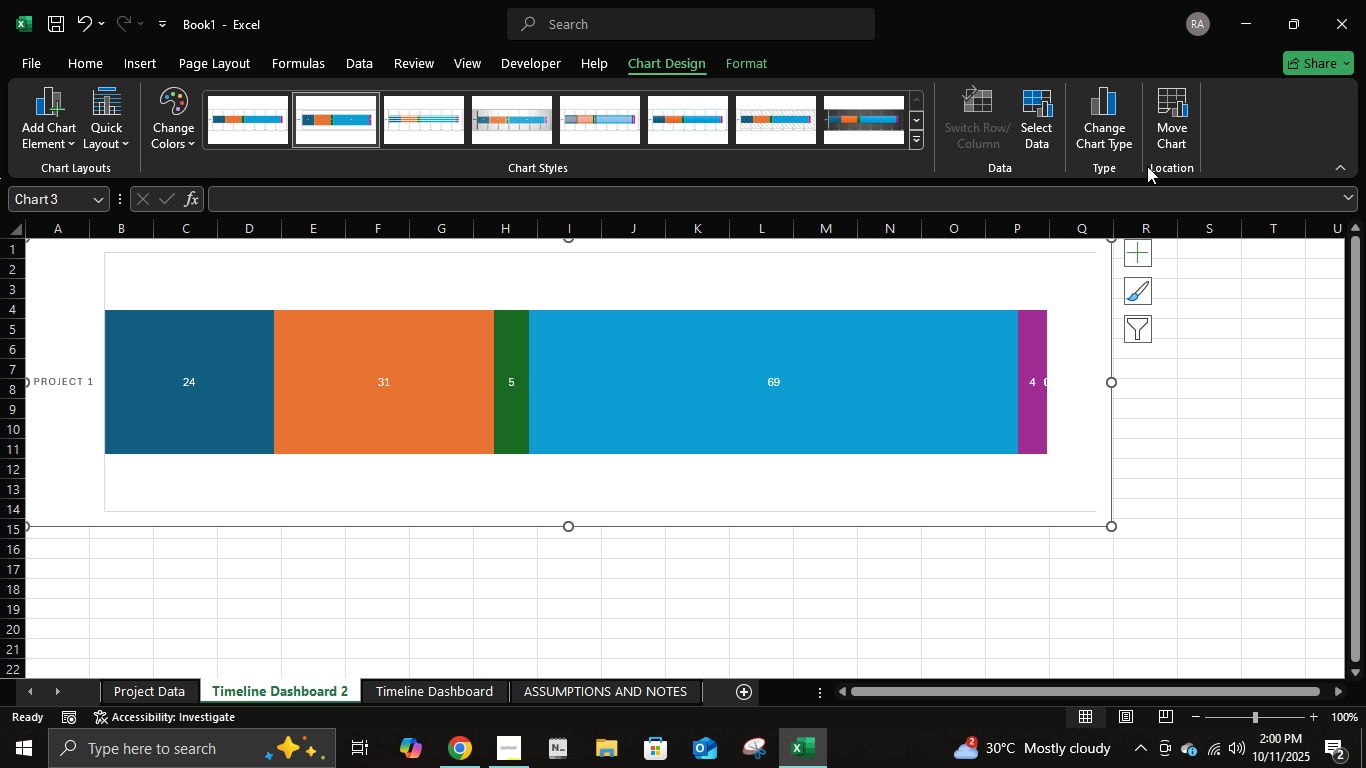 
left_click([1154, 140])
 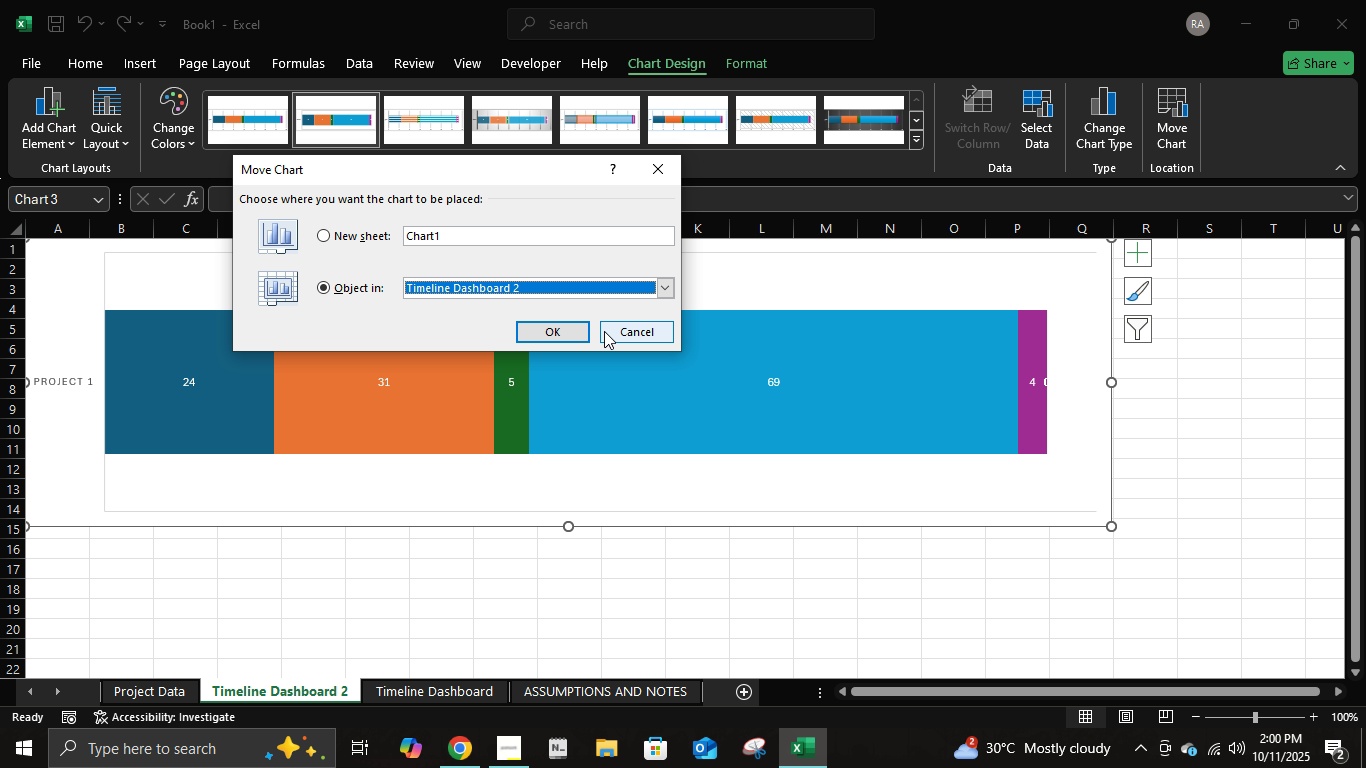 
wait(5.8)
 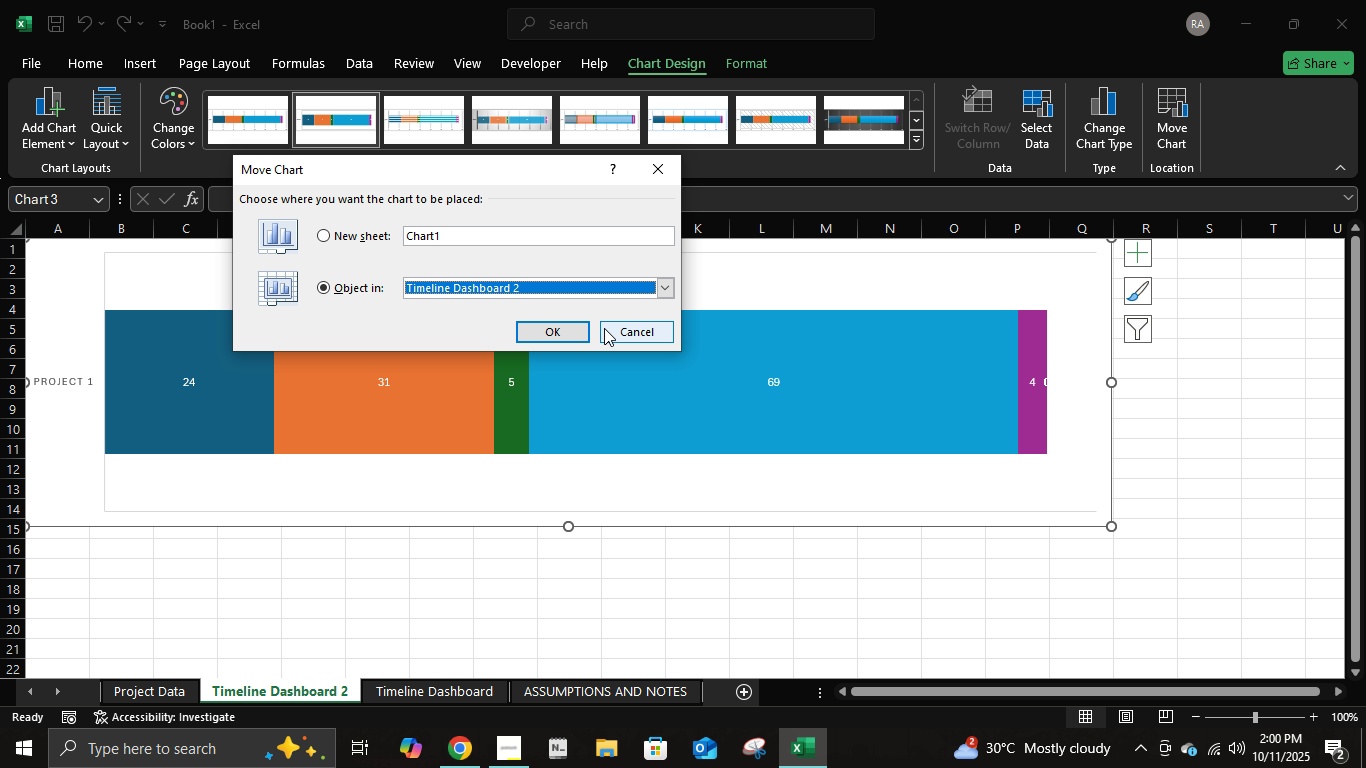 
double_click([604, 331])
 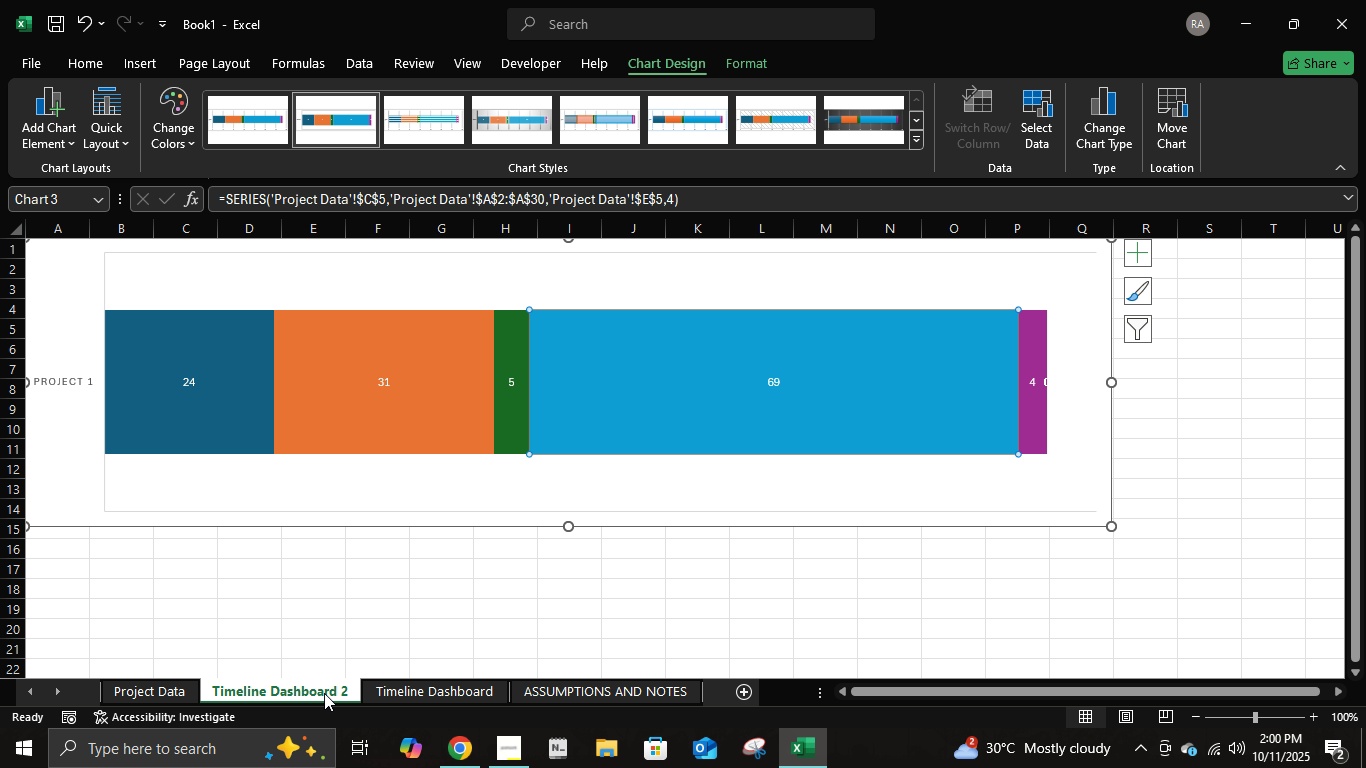 
left_click([414, 701])
 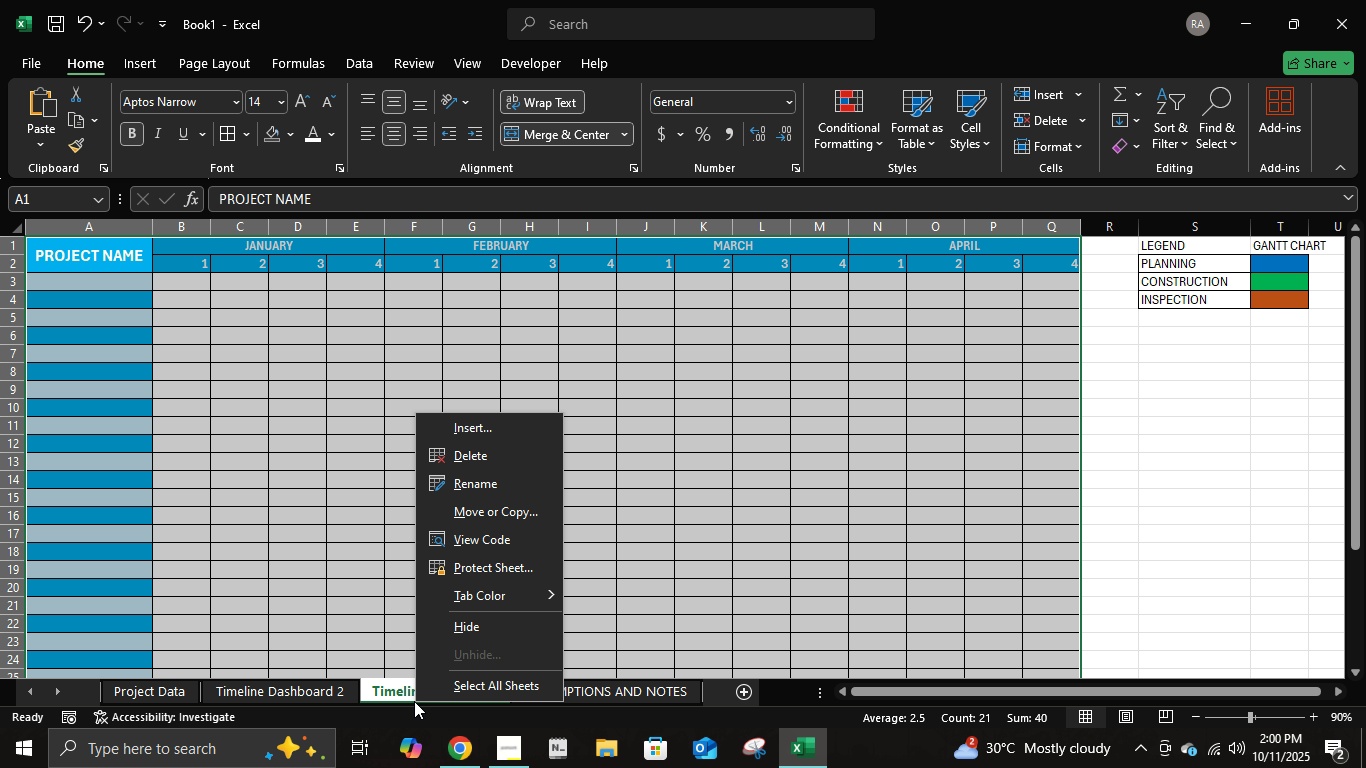 
right_click([414, 701])
 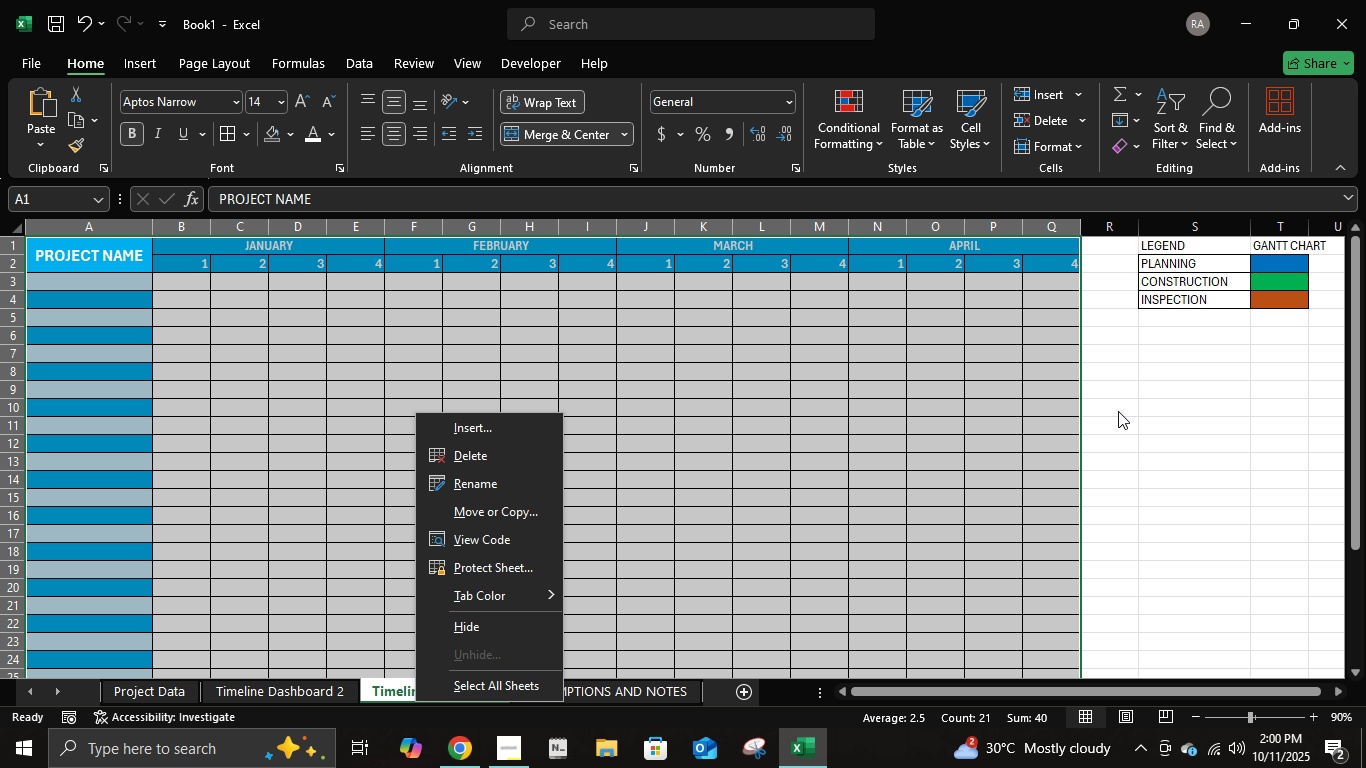 
left_click([1165, 358])
 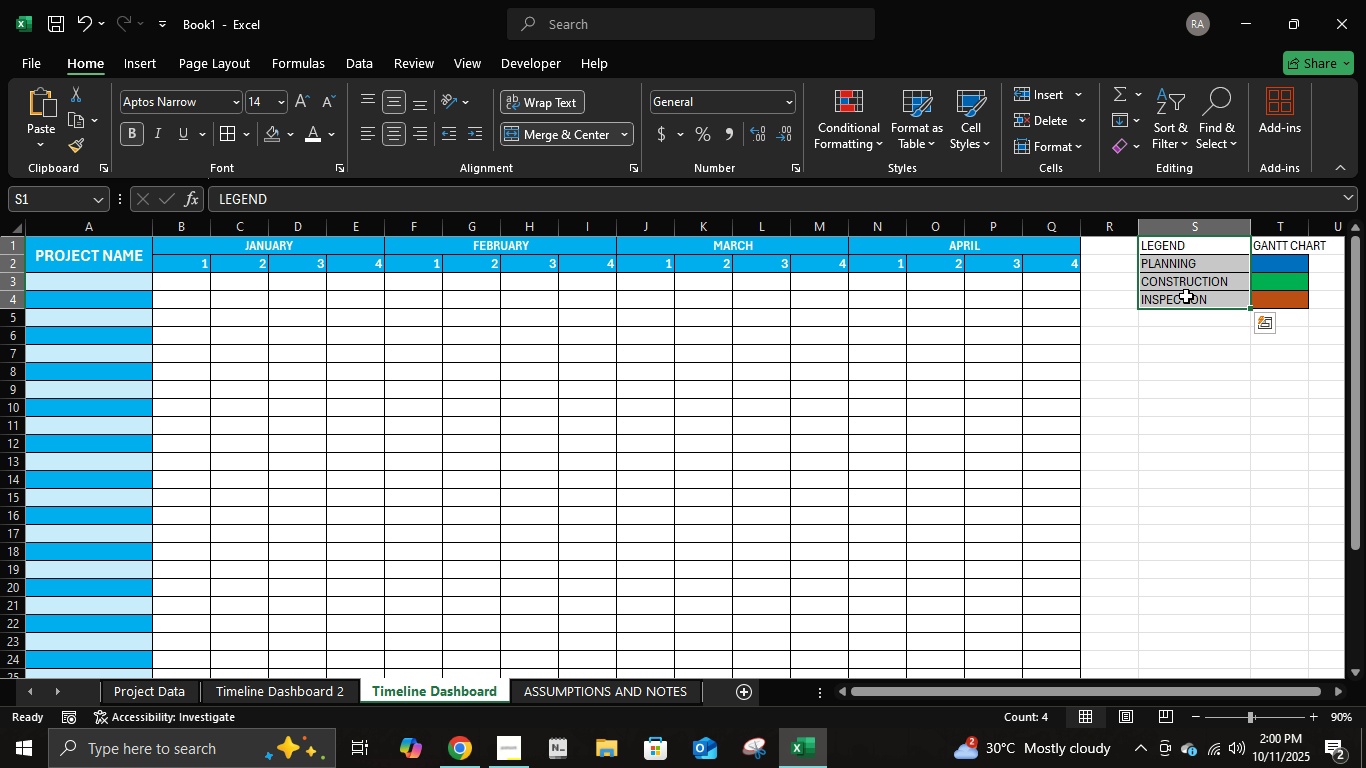 
key(Shift+ArrowRight)
 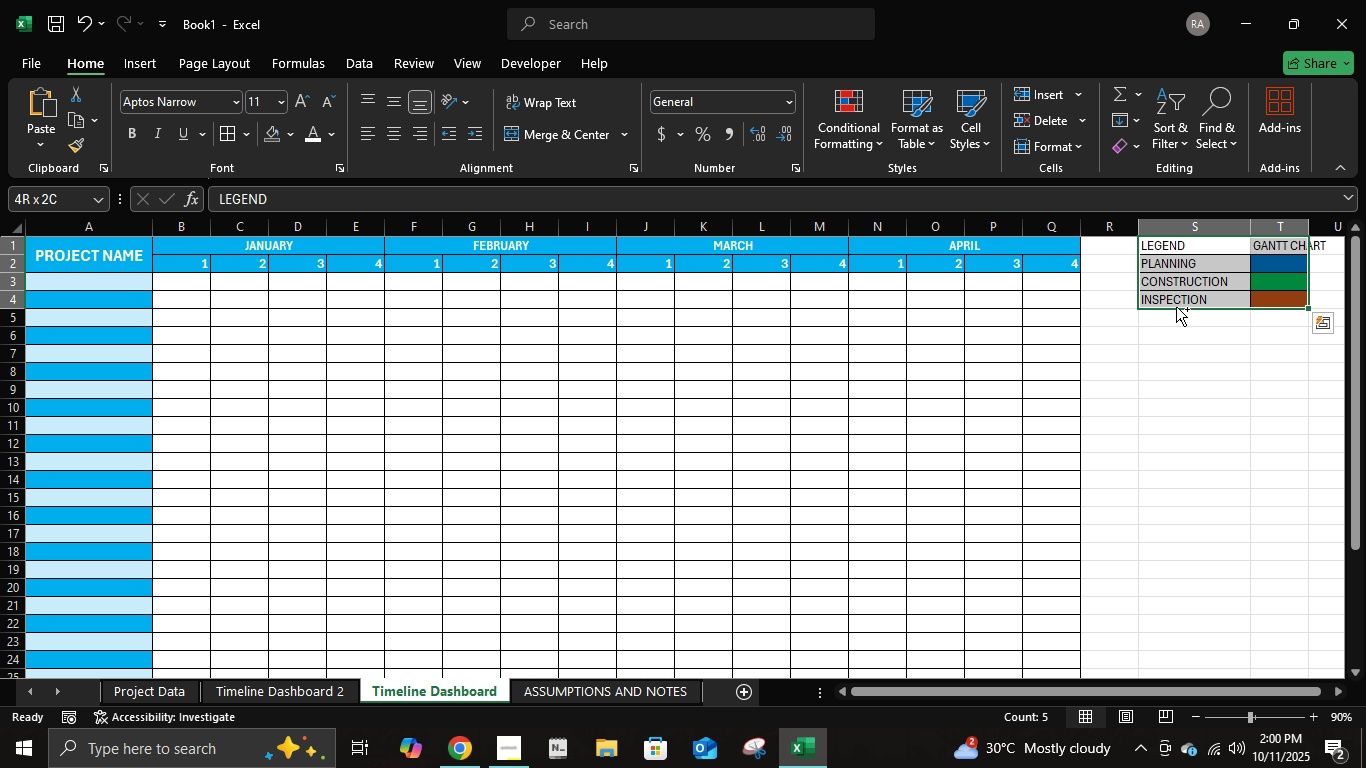 
key(Control+C)
 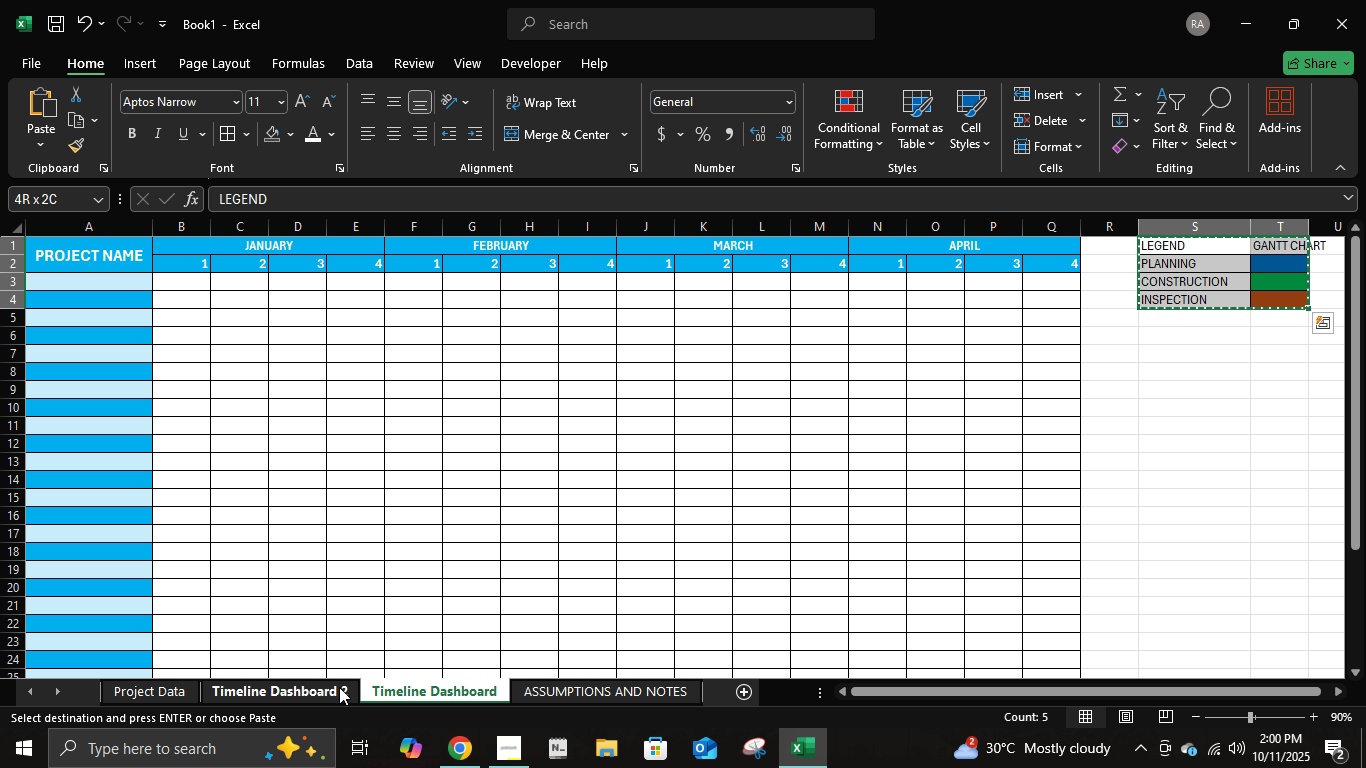 
left_click([336, 687])
 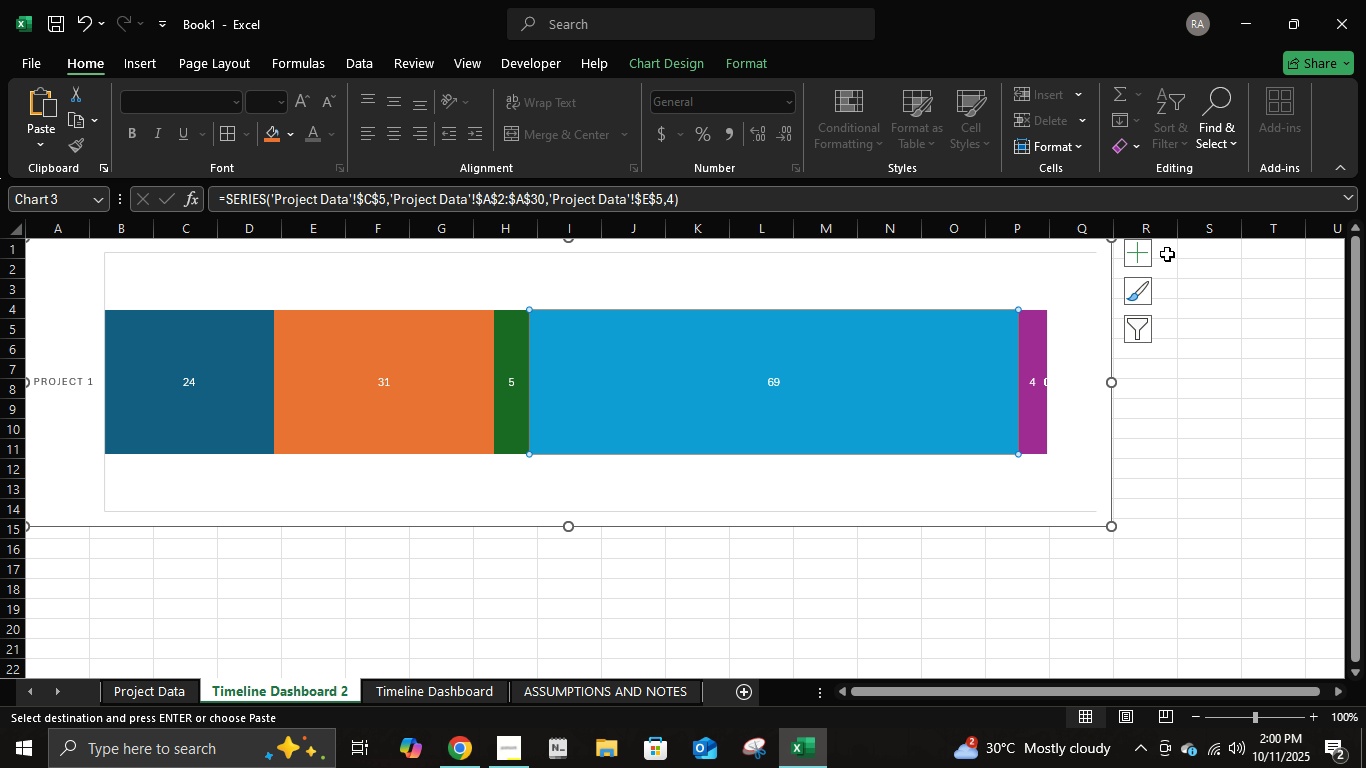 
double_click([1167, 254])
 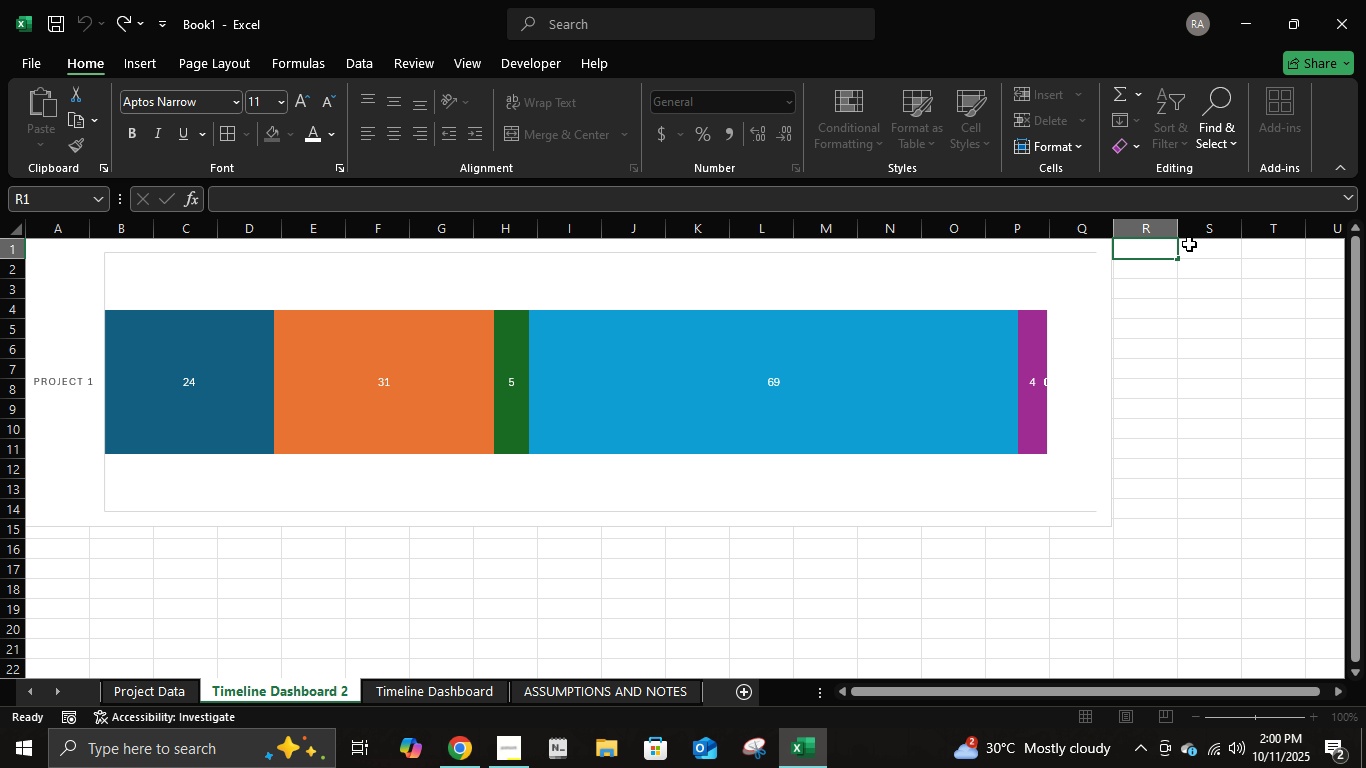 
double_click([1189, 244])
 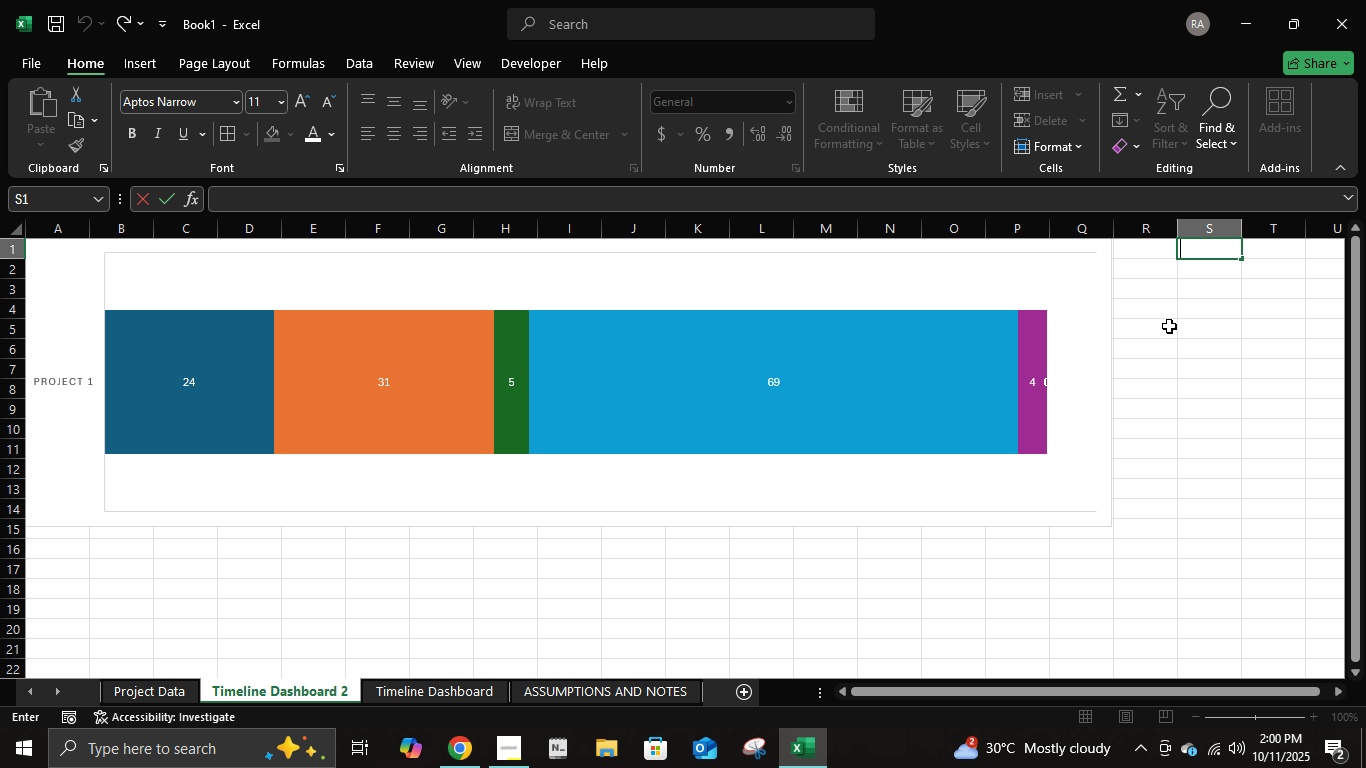 
key(Control+V)
 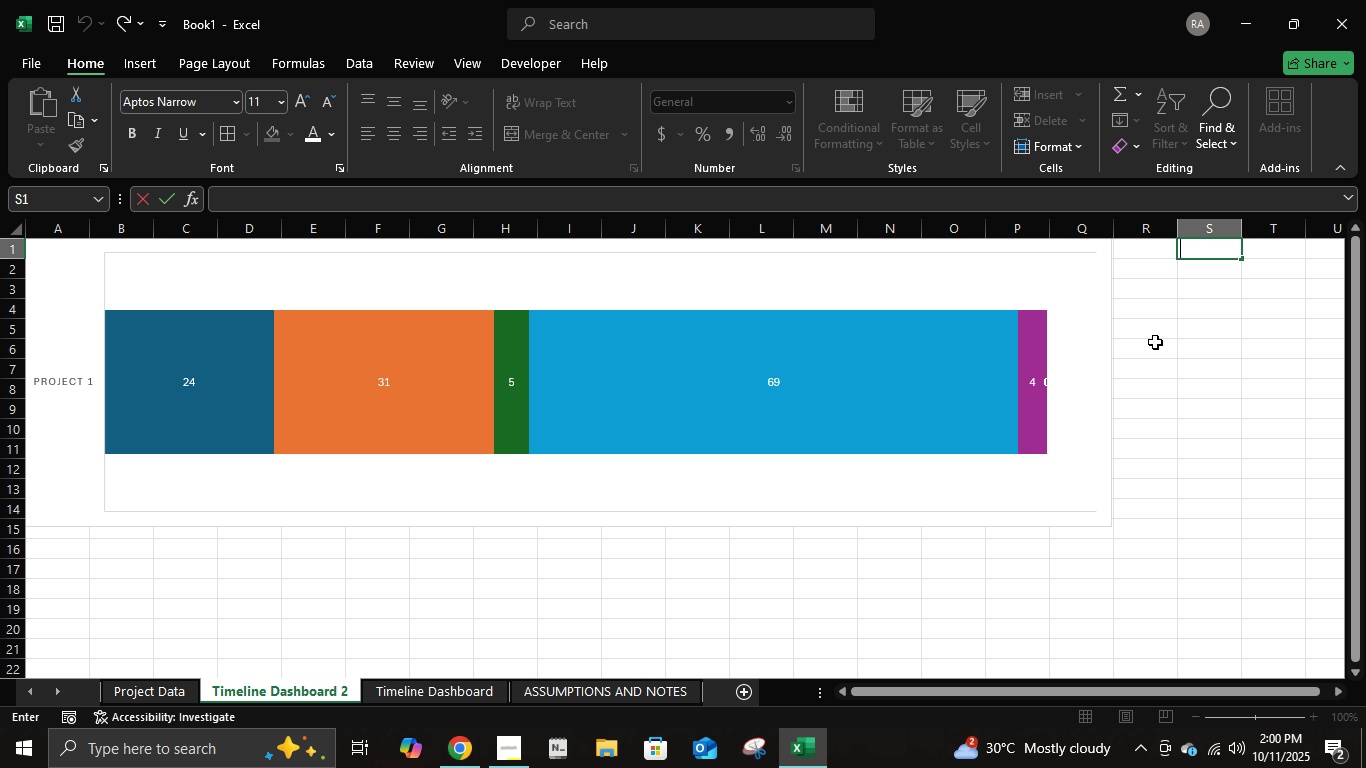 
key(Control+V)
 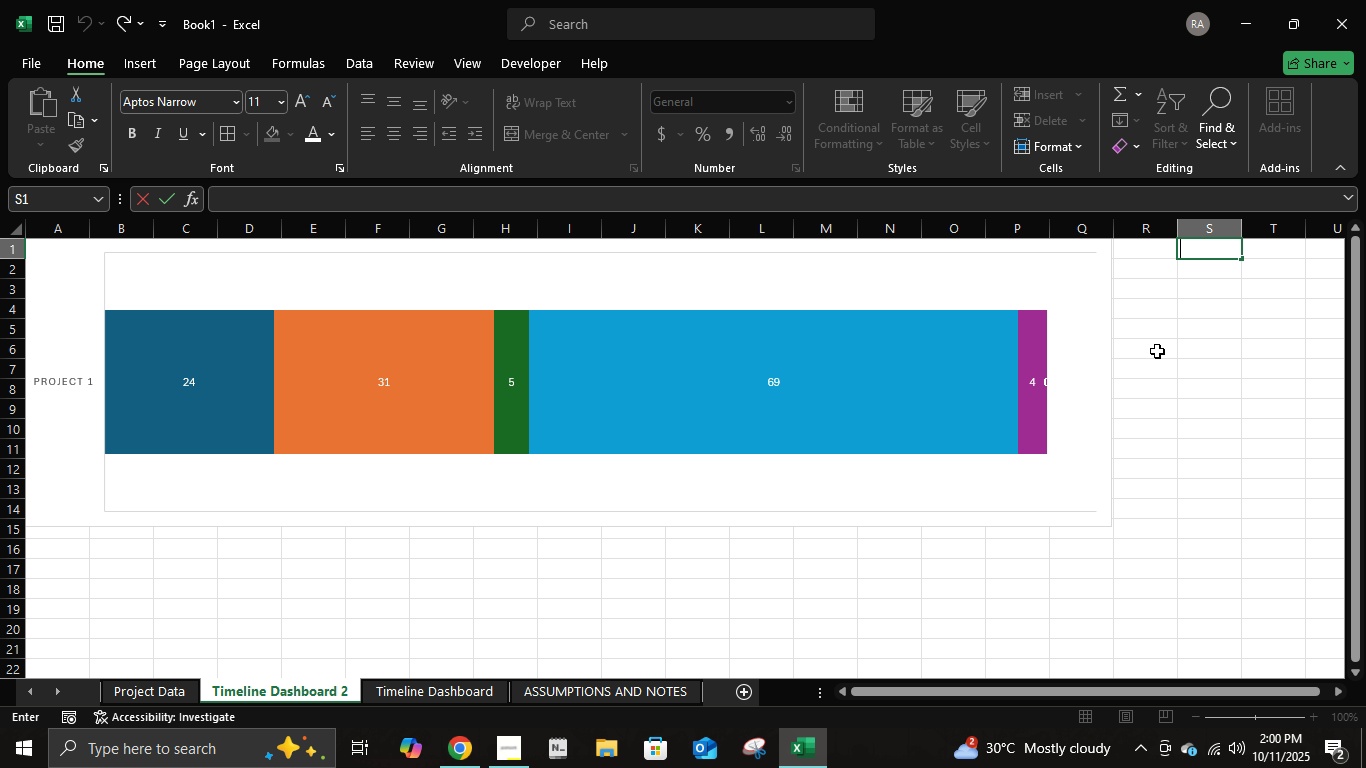 
key(Control+C)
 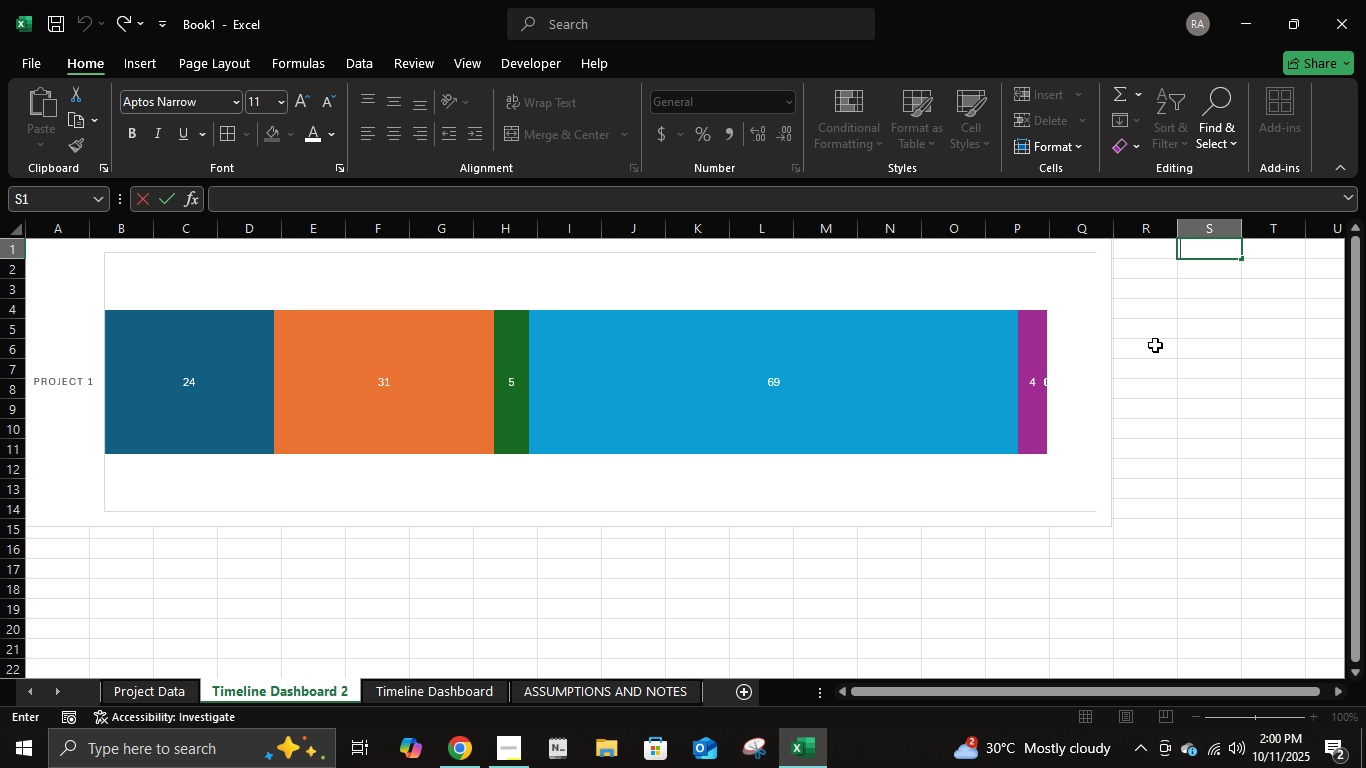 
key(Enter)
 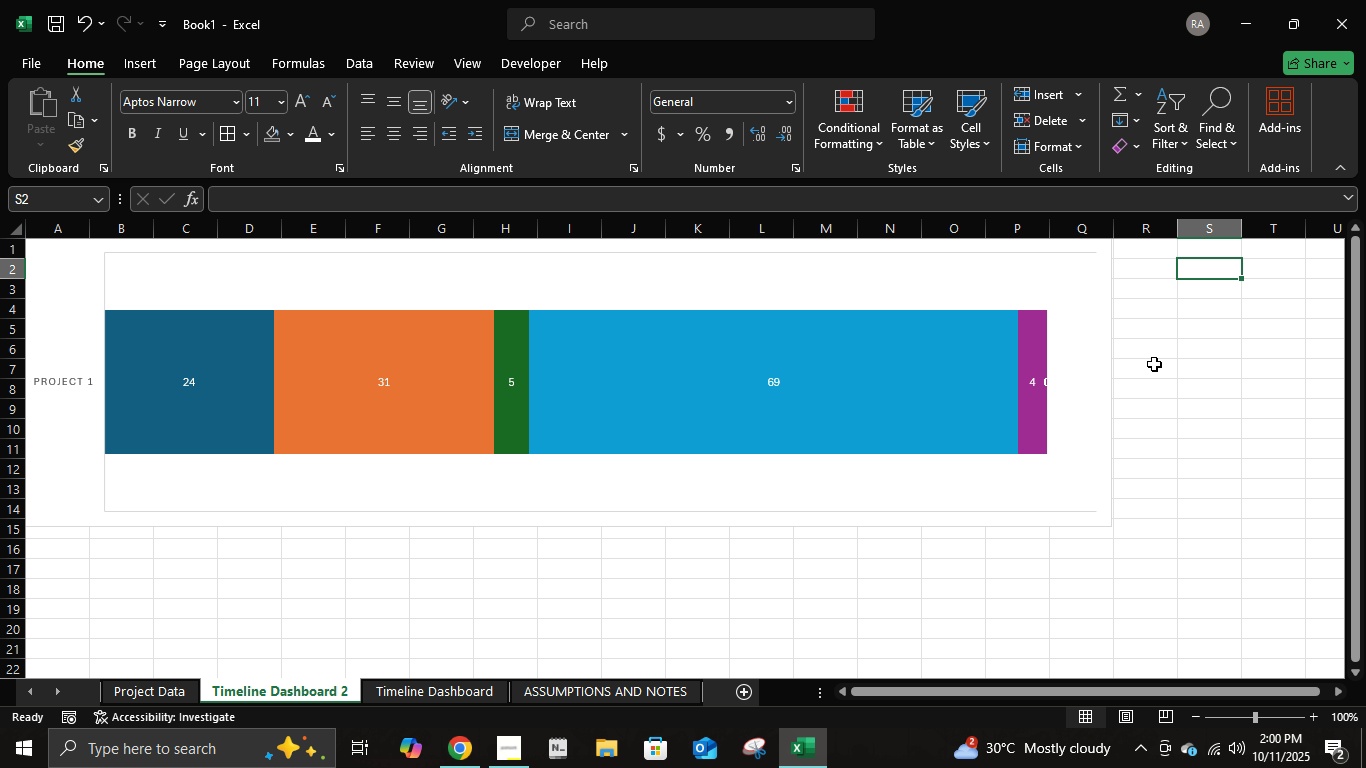 
key(ArrowUp)
 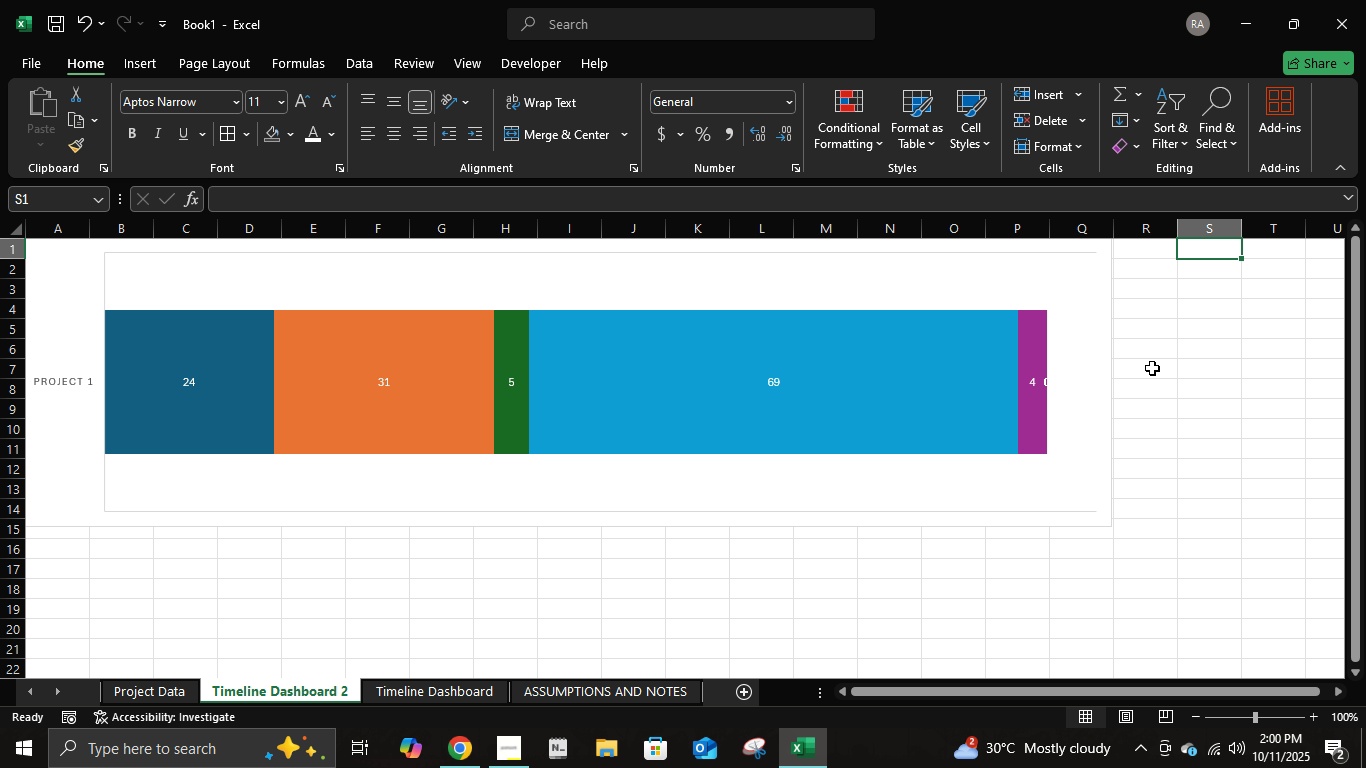 
key(ArrowUp)
 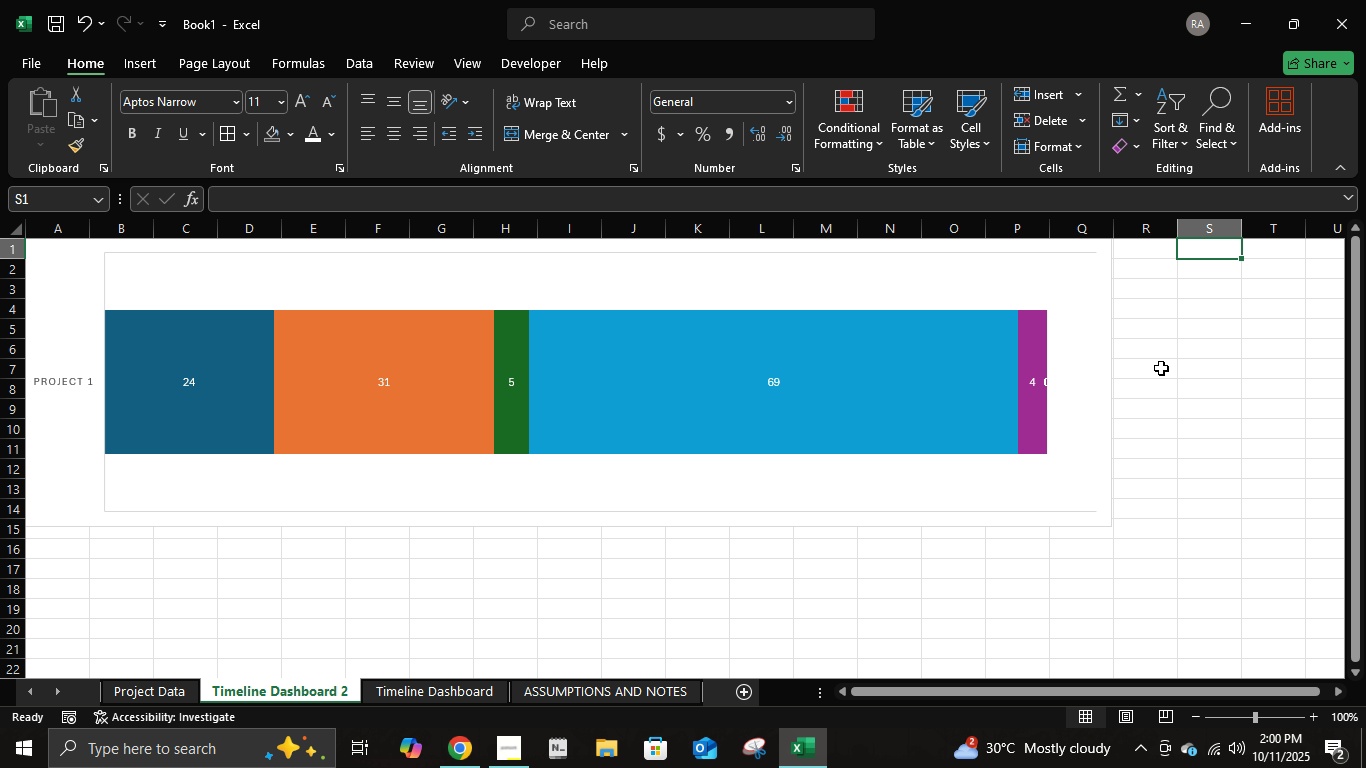 
key(Control+ControlLeft)
 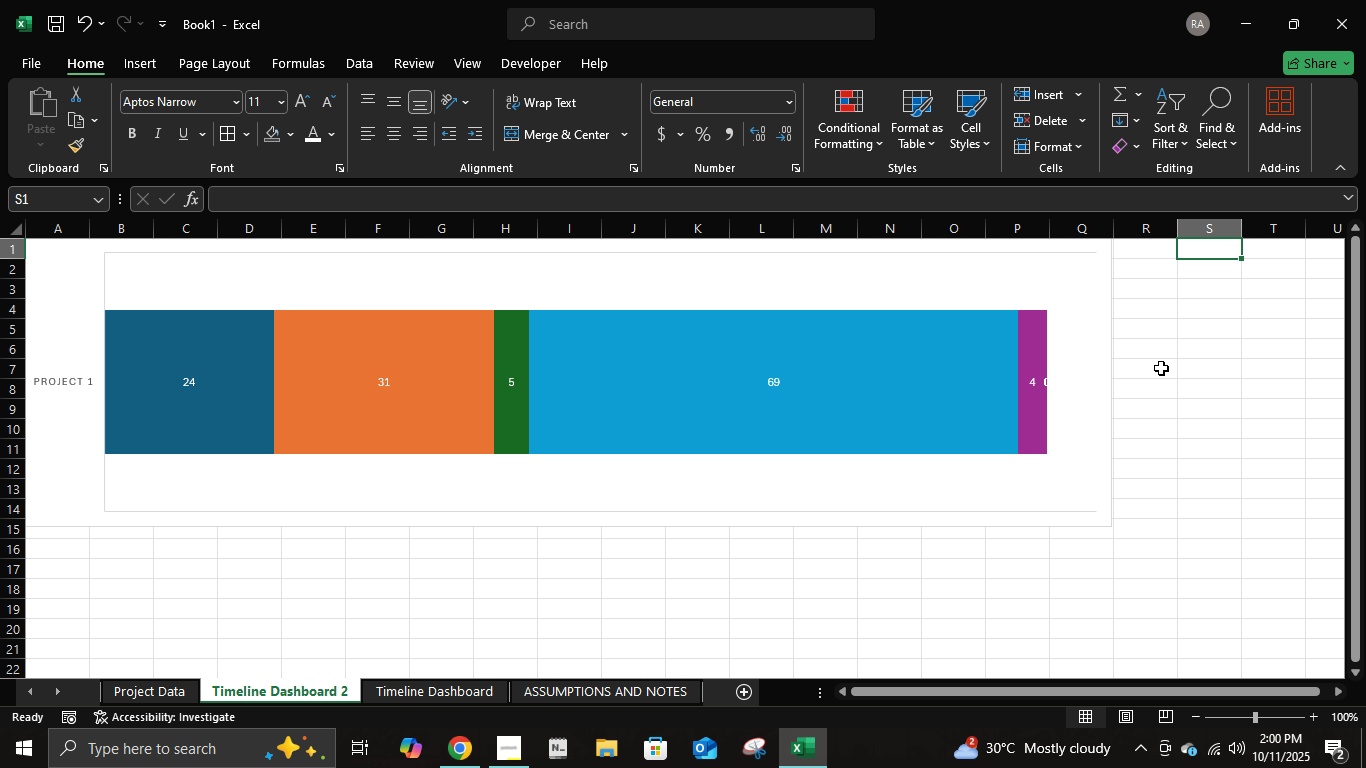 
key(Control+V)
 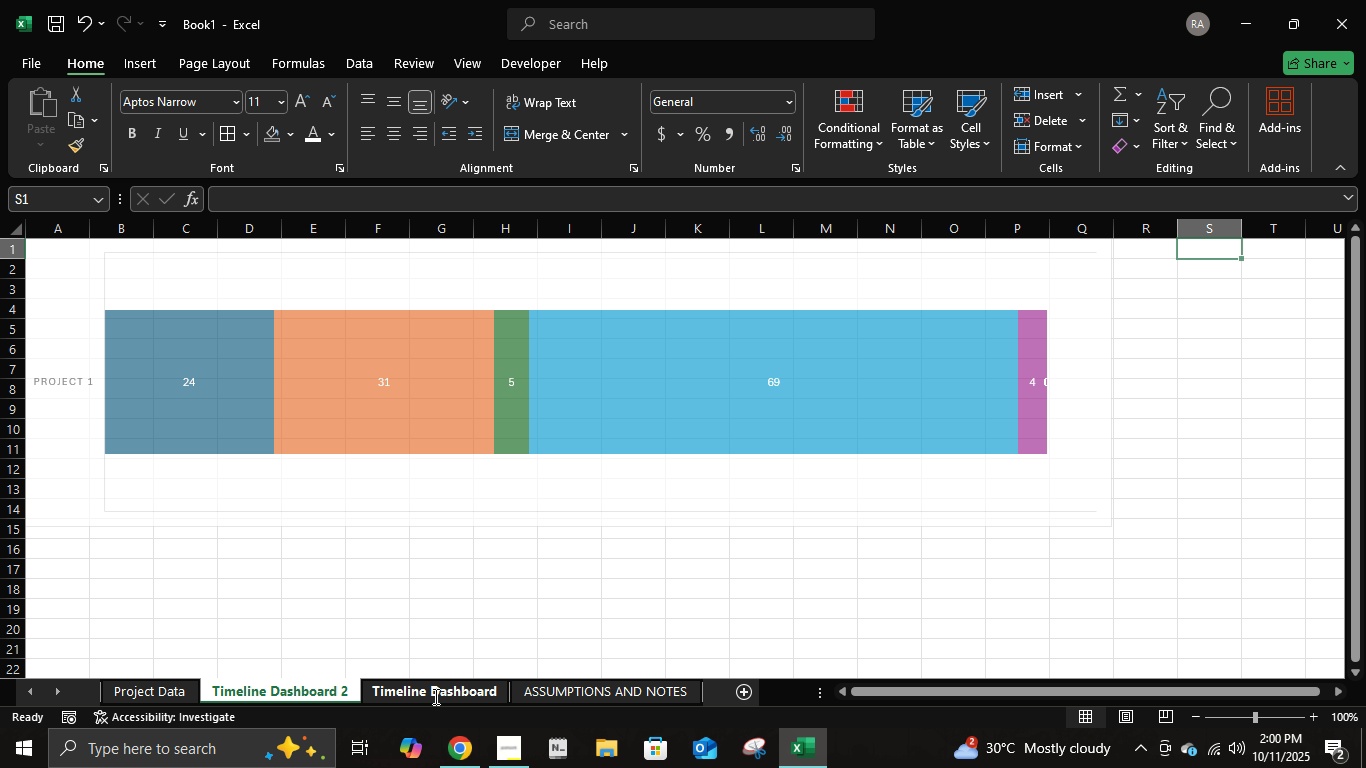 
double_click([434, 696])
 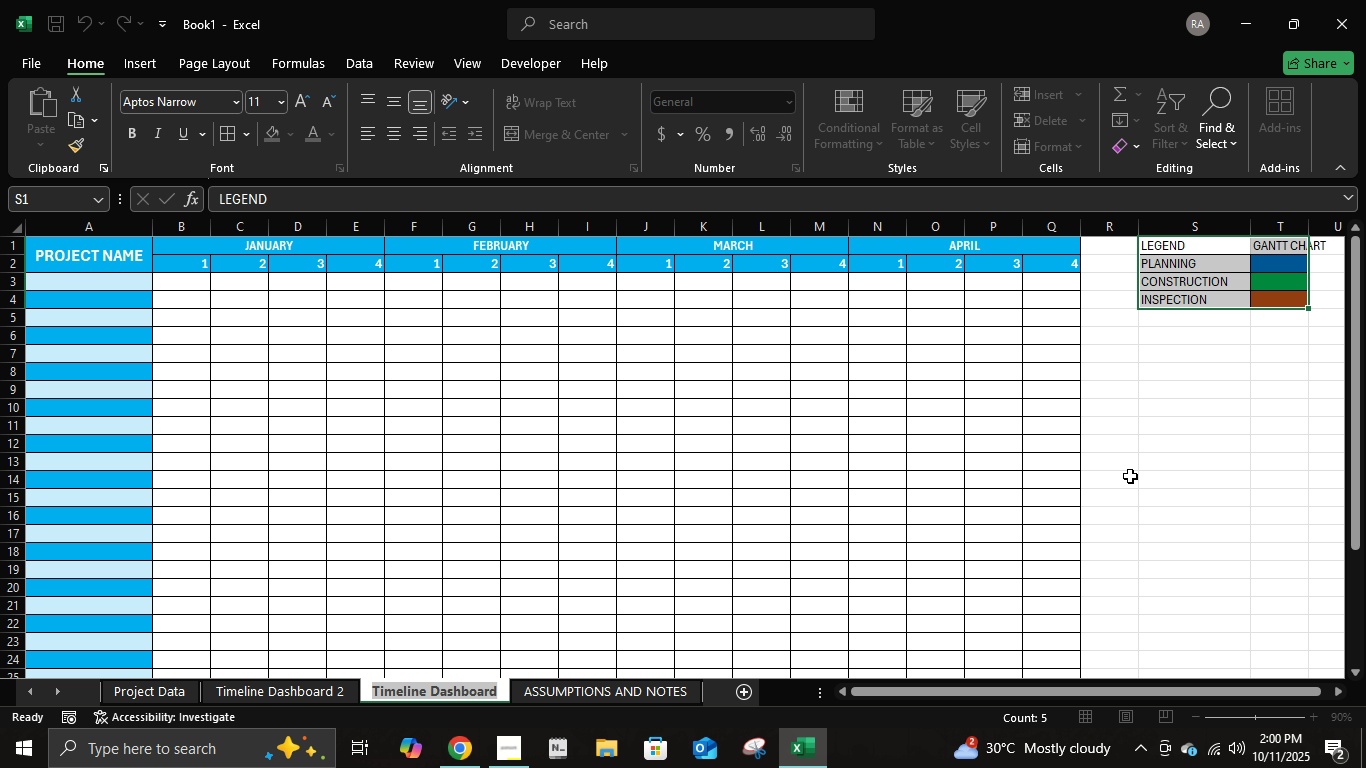 
key(Control+C)
 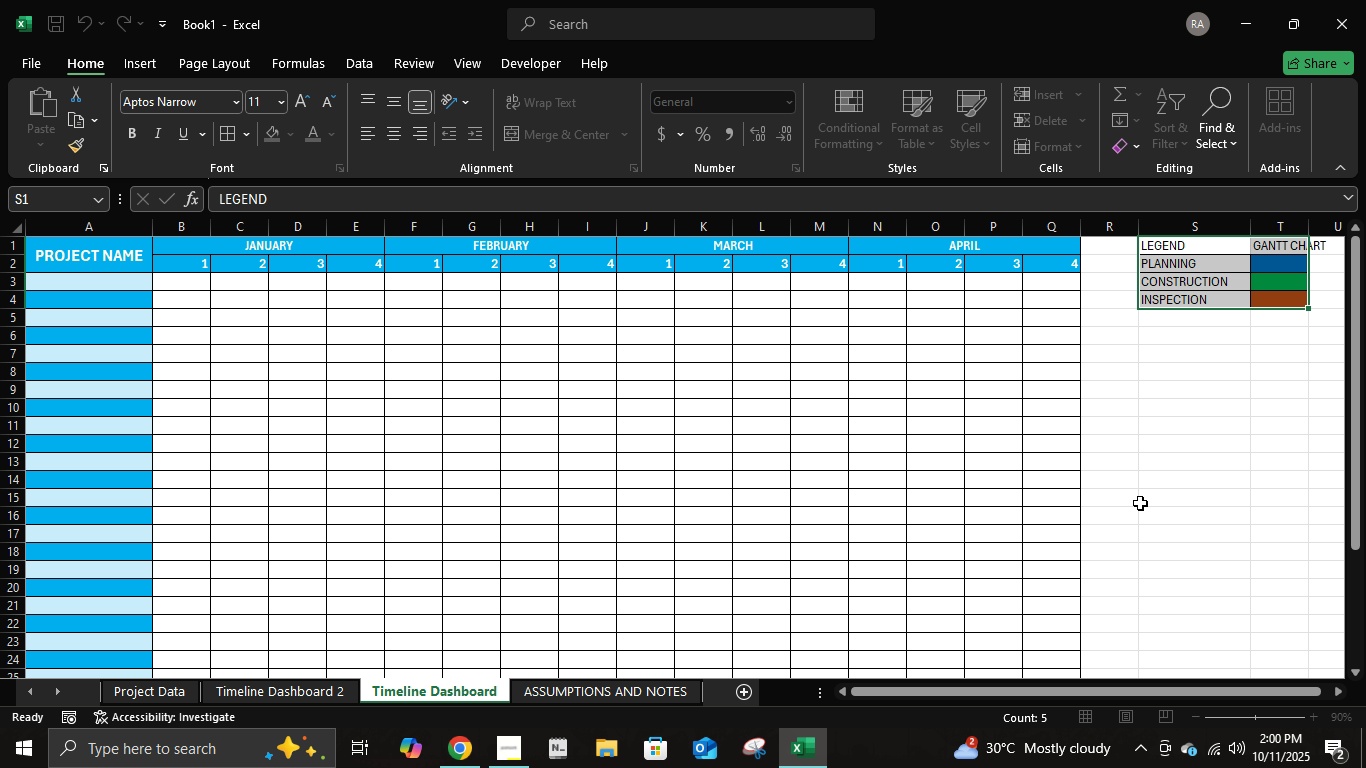 
key(NumpadEnter)
 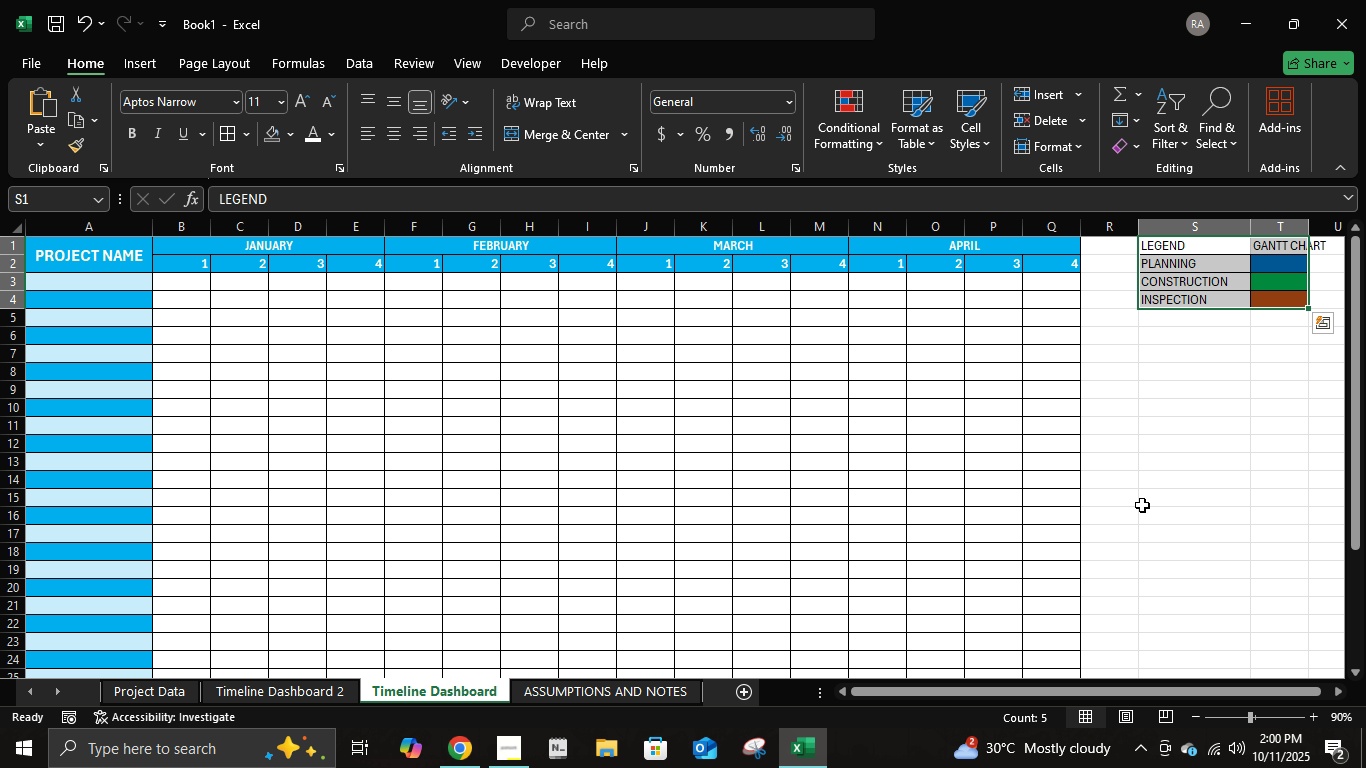 
key(Control+C)
 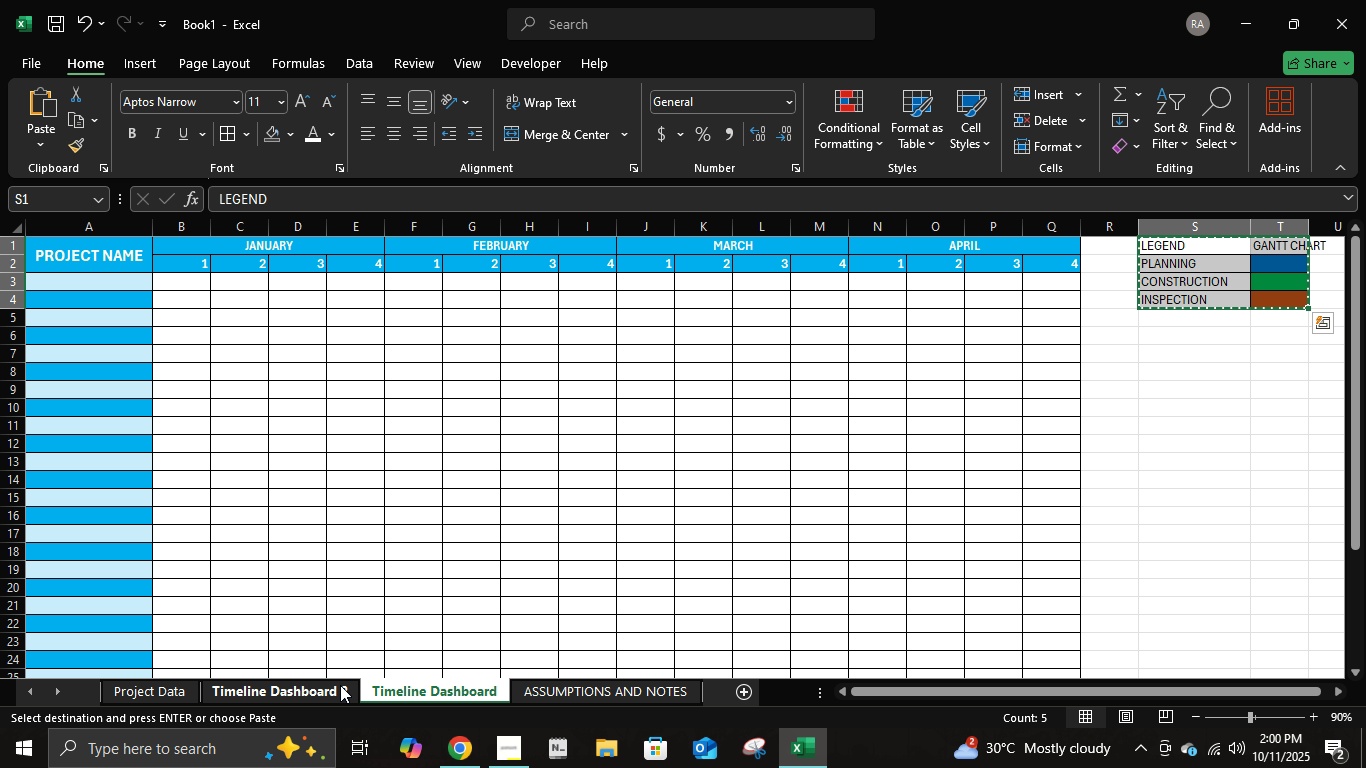 
left_click([340, 685])
 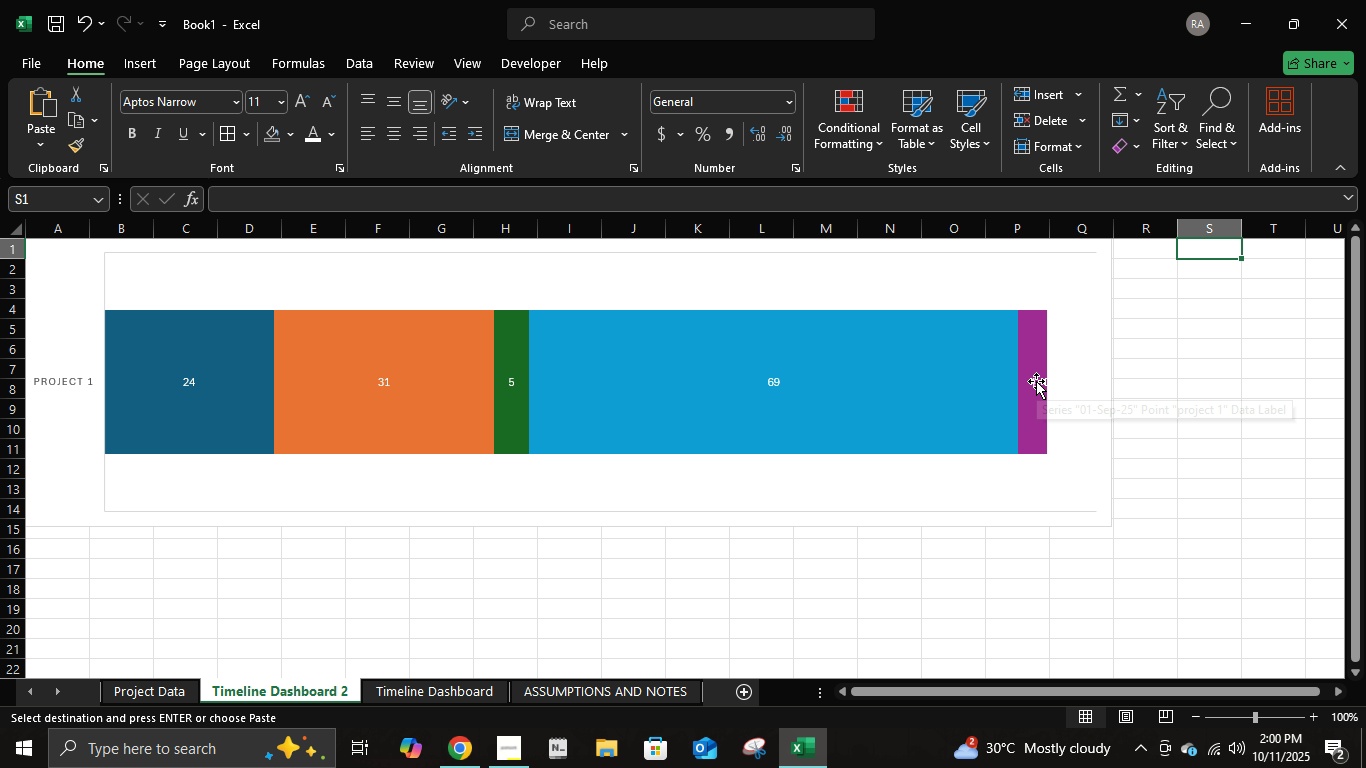 
key(Control+V)
 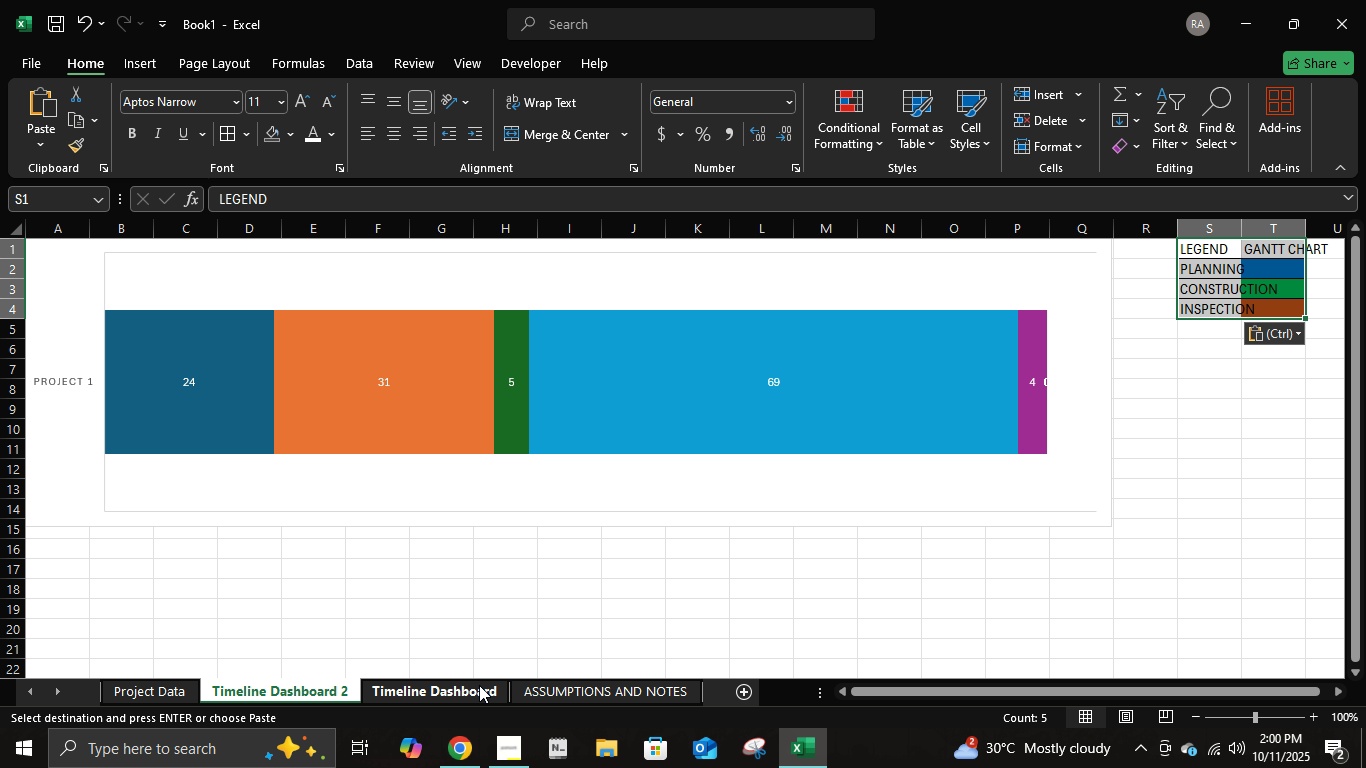 
right_click([479, 685])
 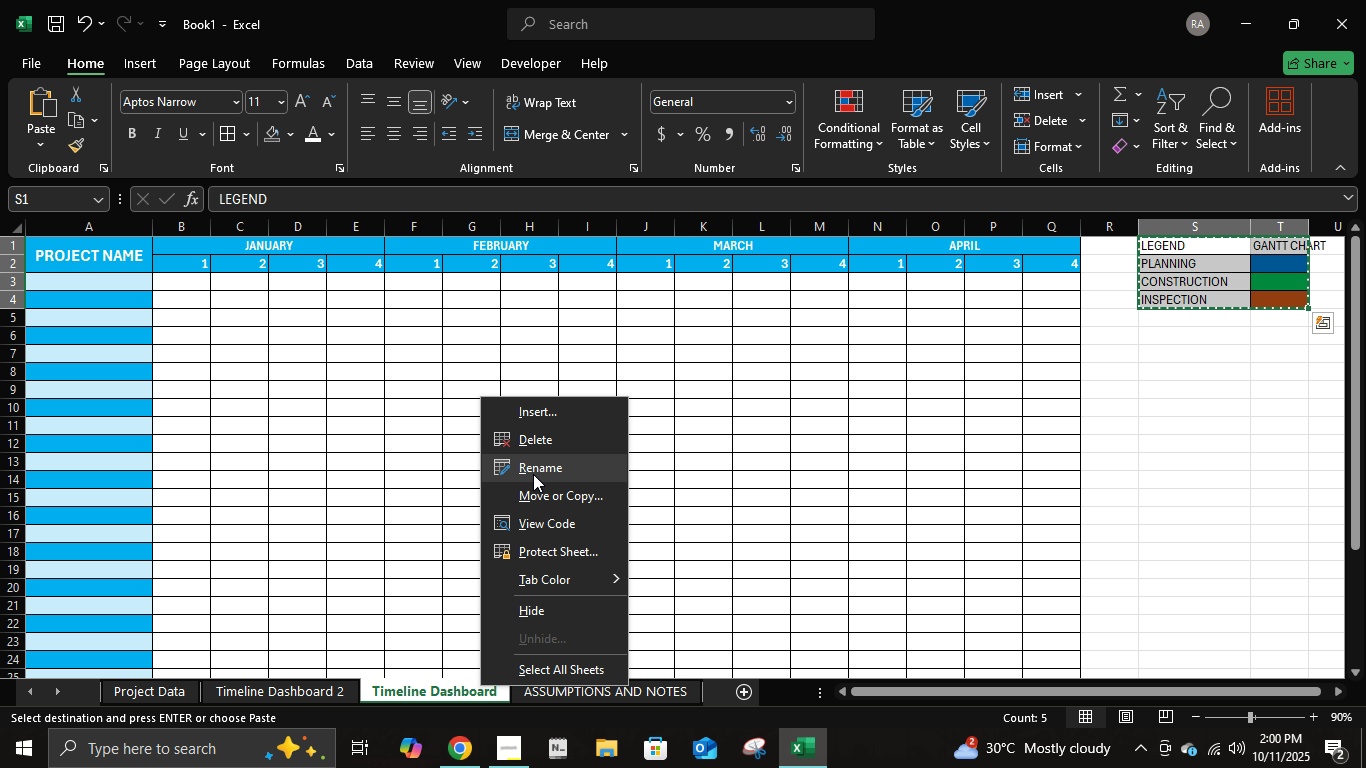 
left_click([542, 442])
 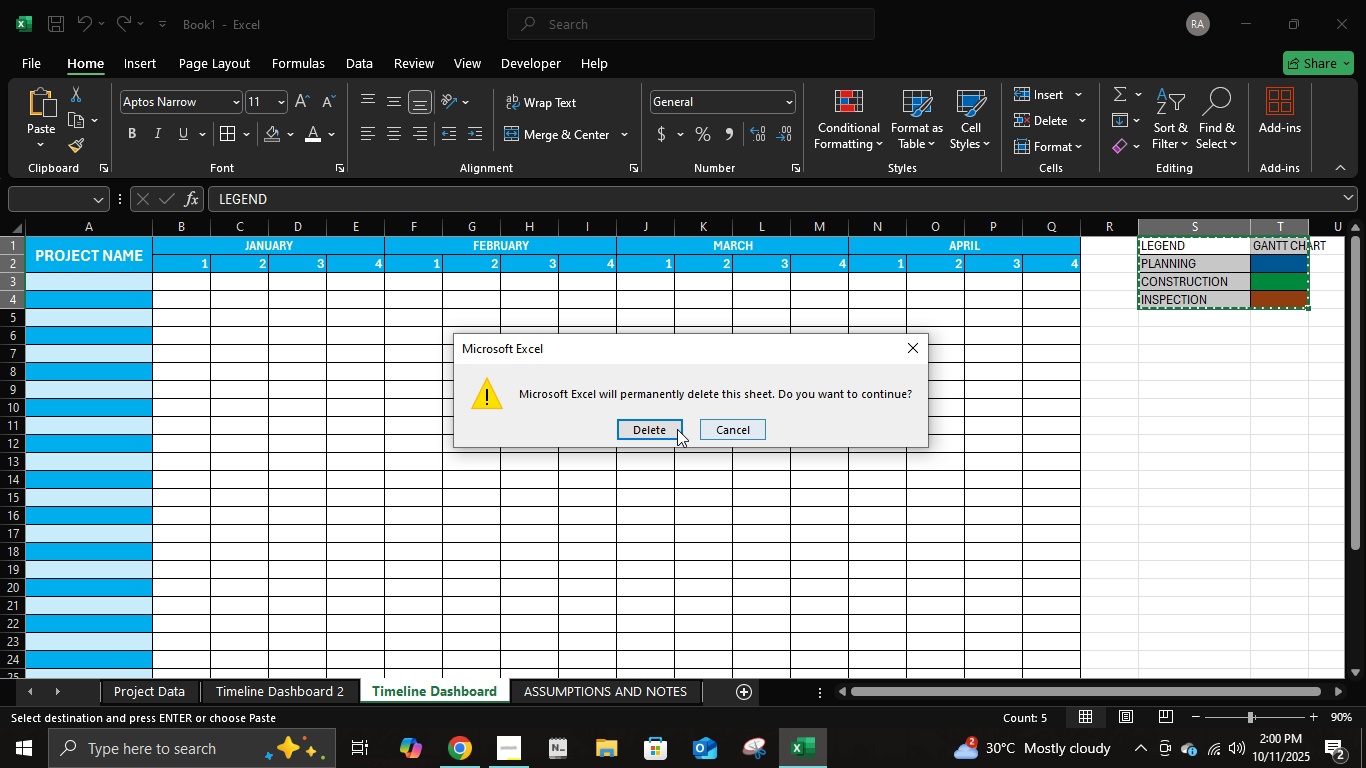 
left_click([648, 429])
 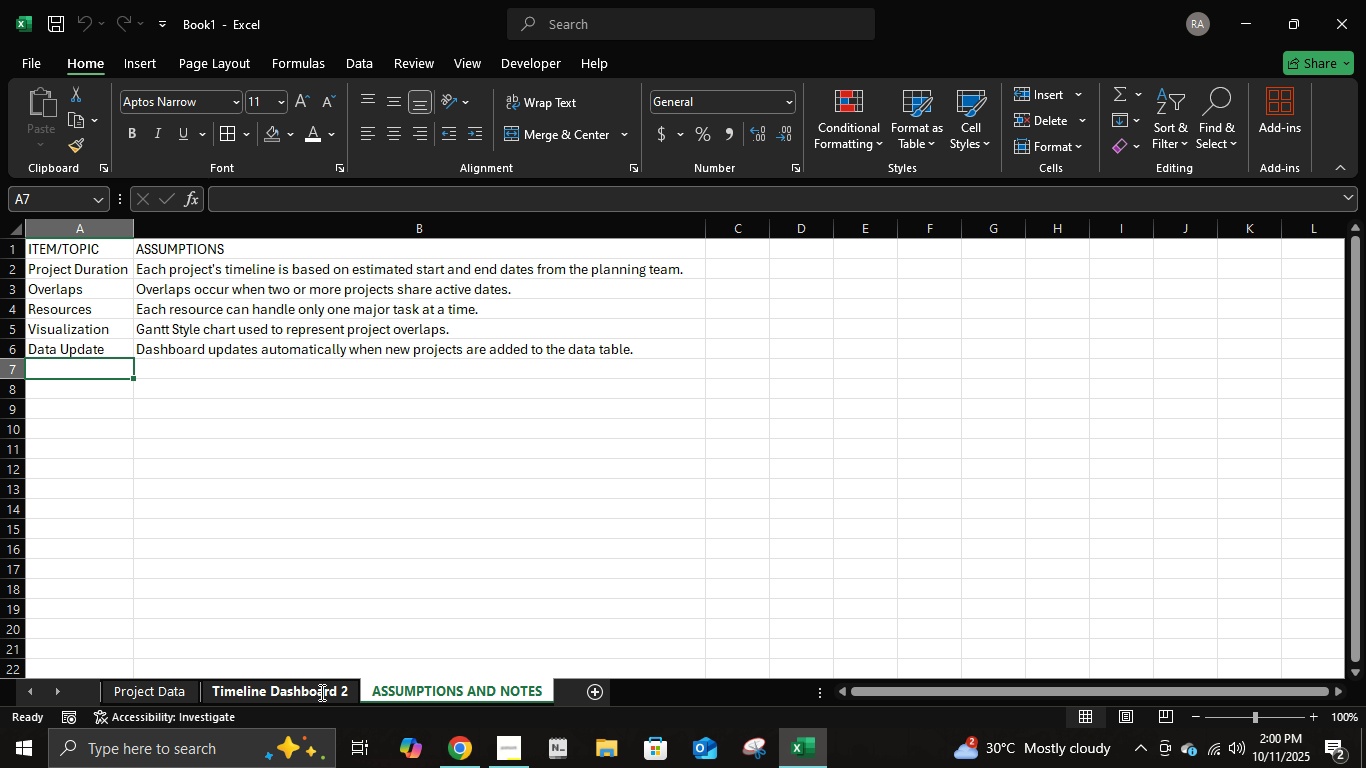 
double_click([320, 692])
 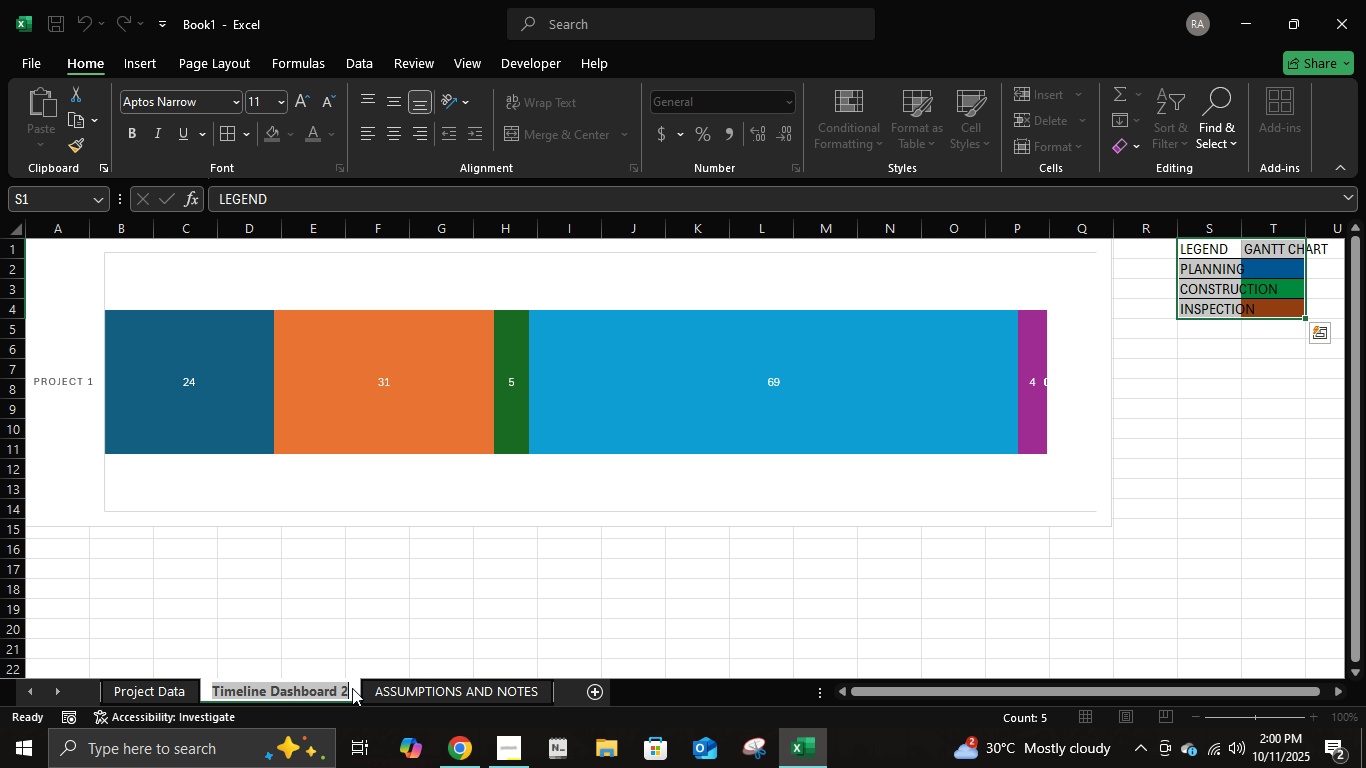 
key(ArrowRight)
 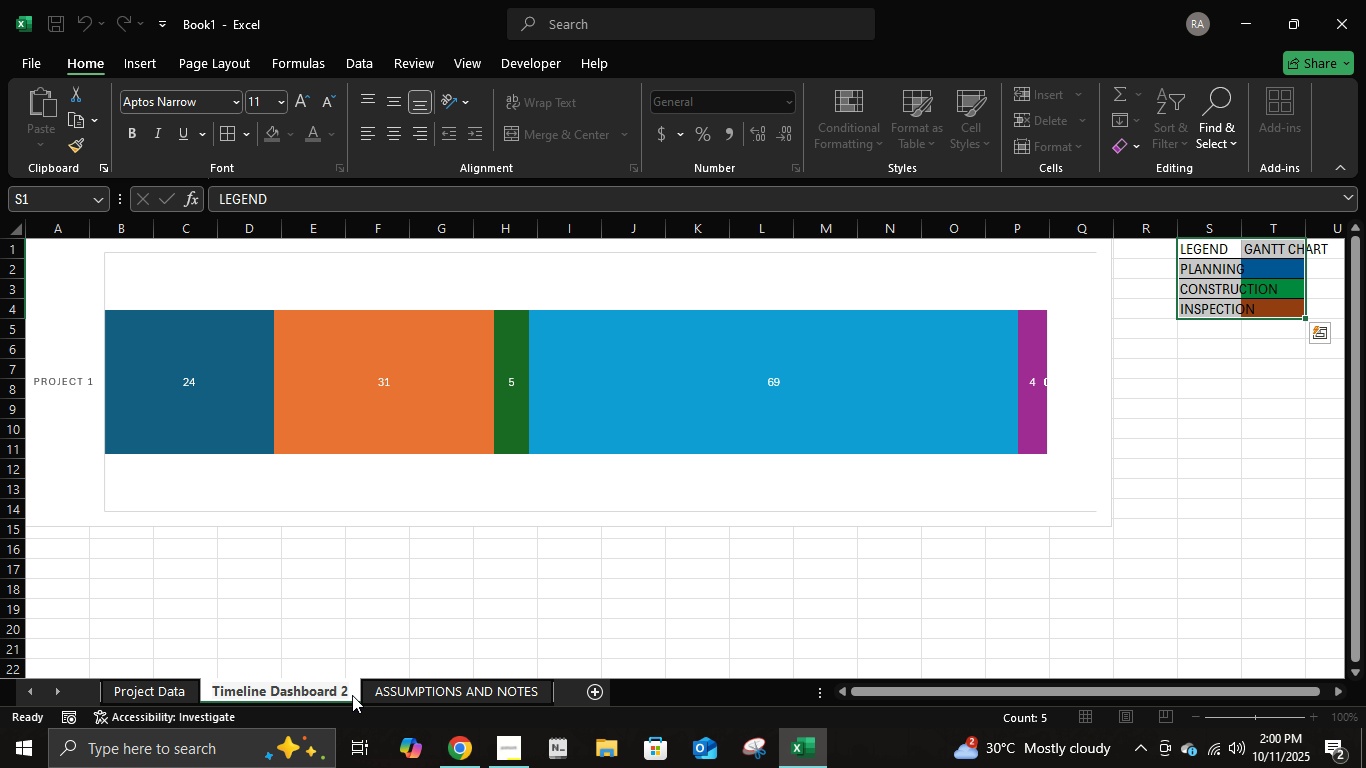 
key(Backspace)
 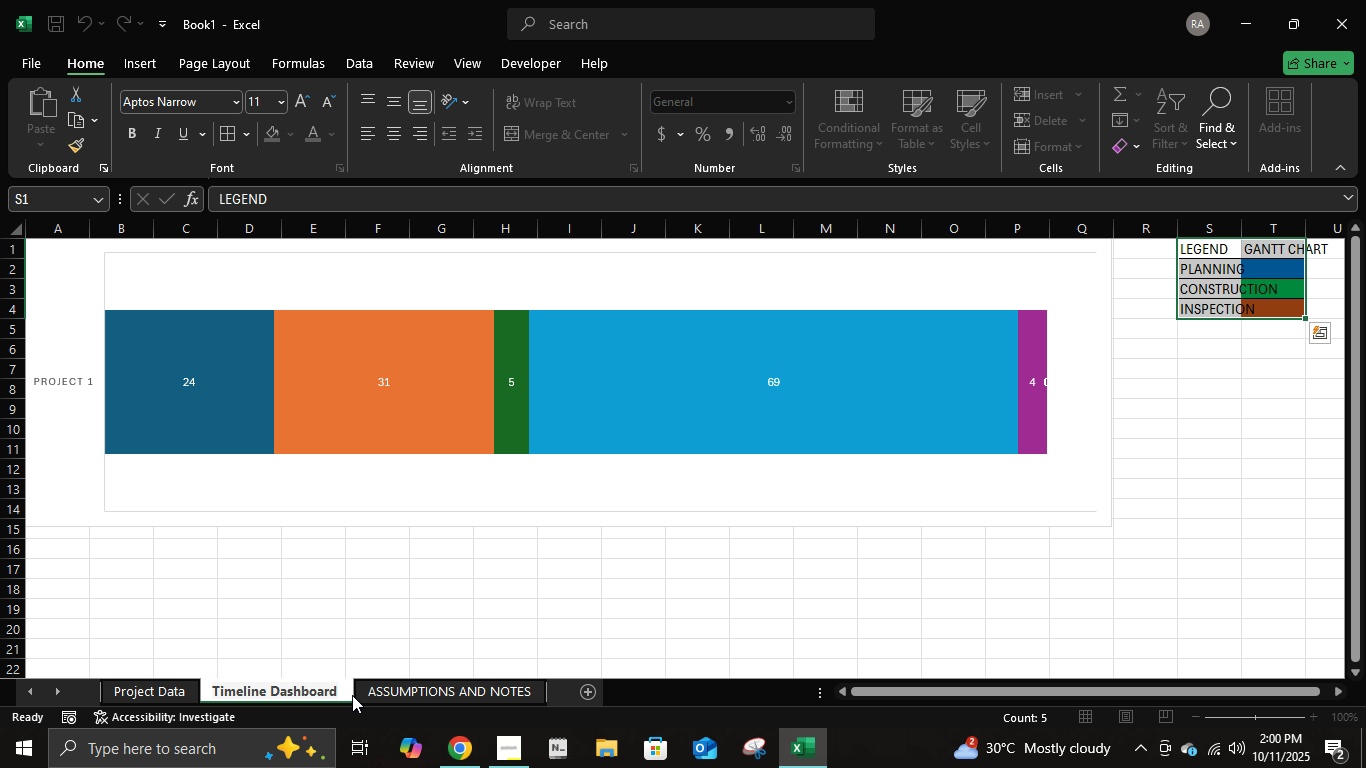 
key(Backspace)
 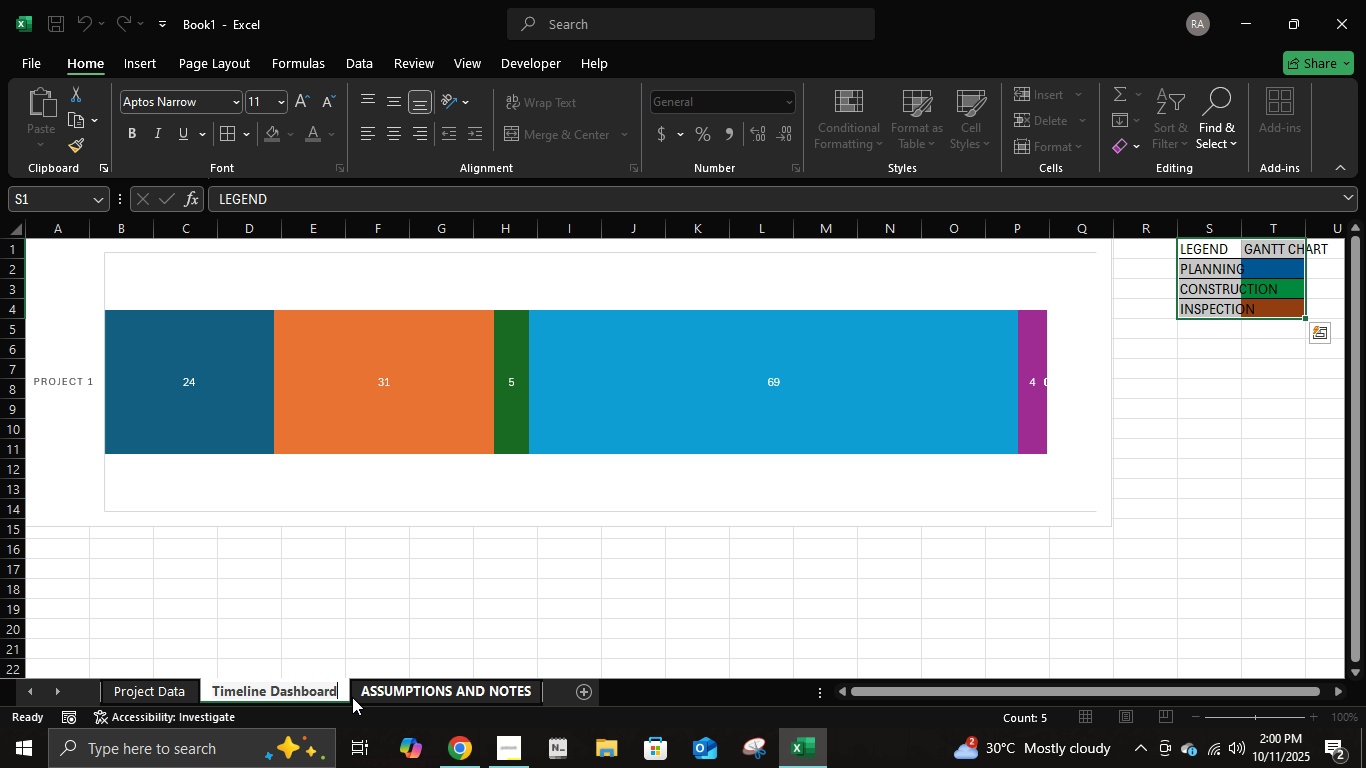 
key(Enter)
 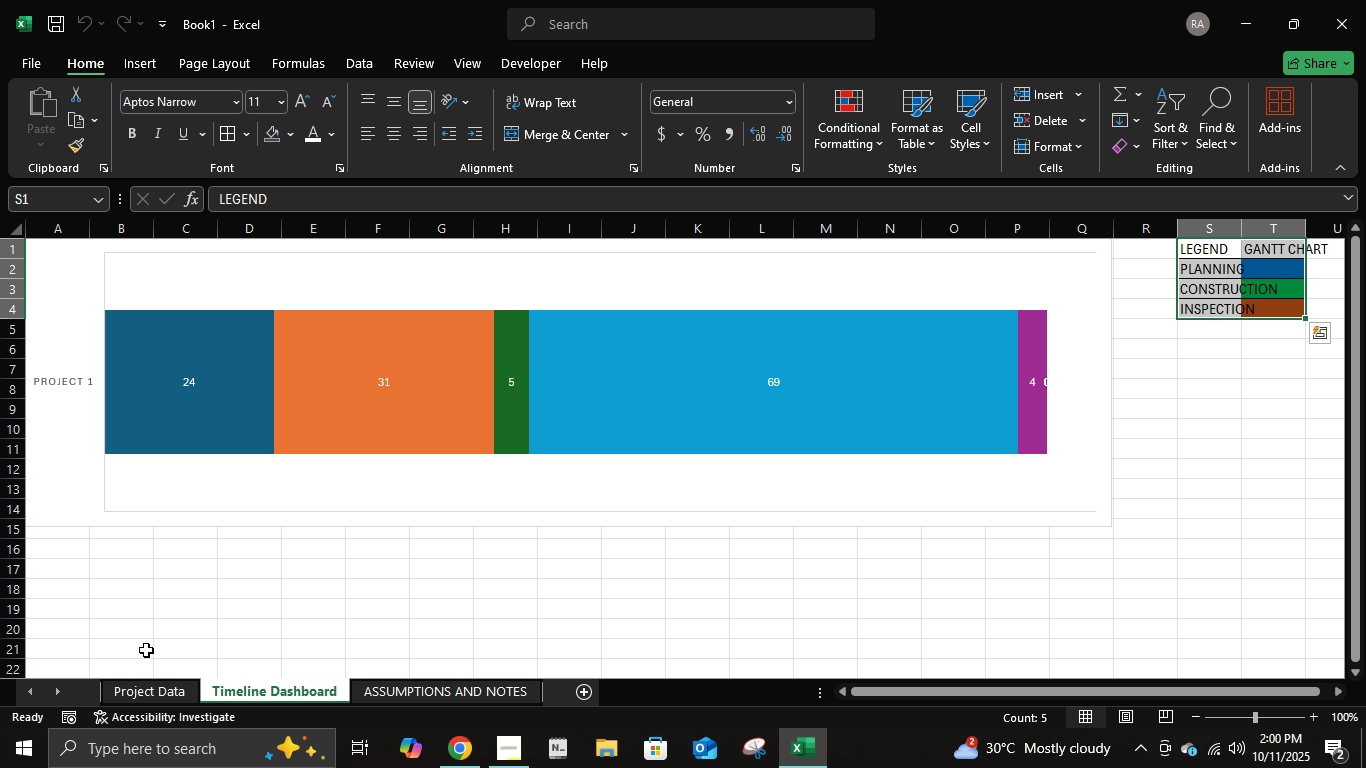 
left_click([142, 693])
 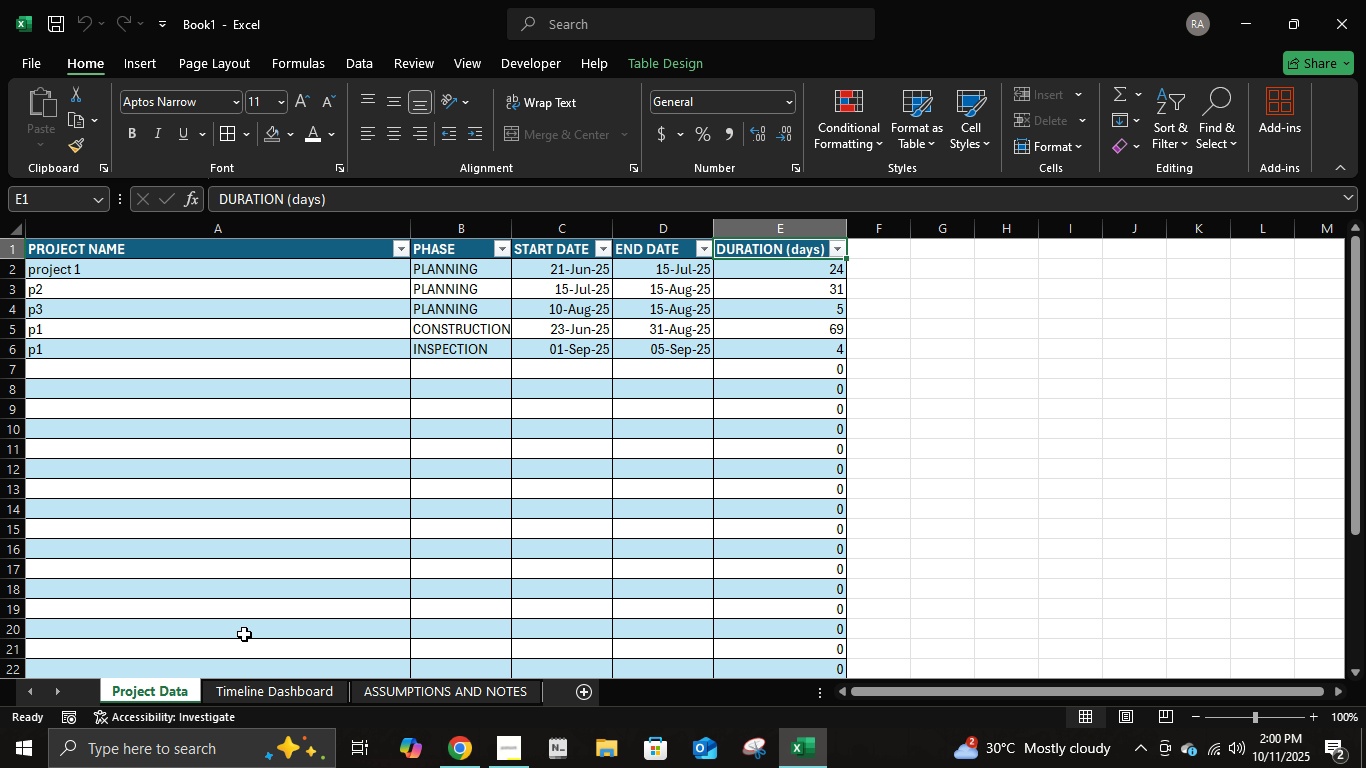 
left_click([234, 697])
 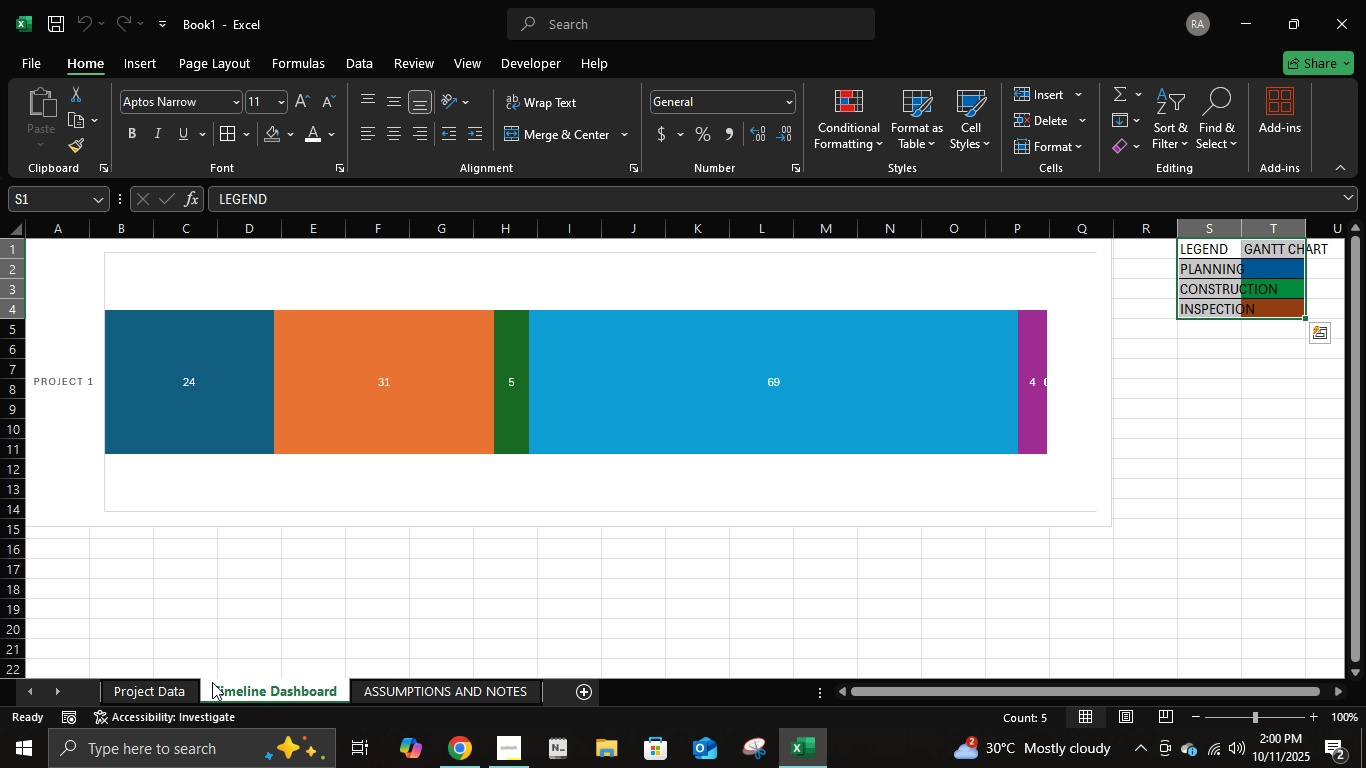 
left_click([156, 689])
 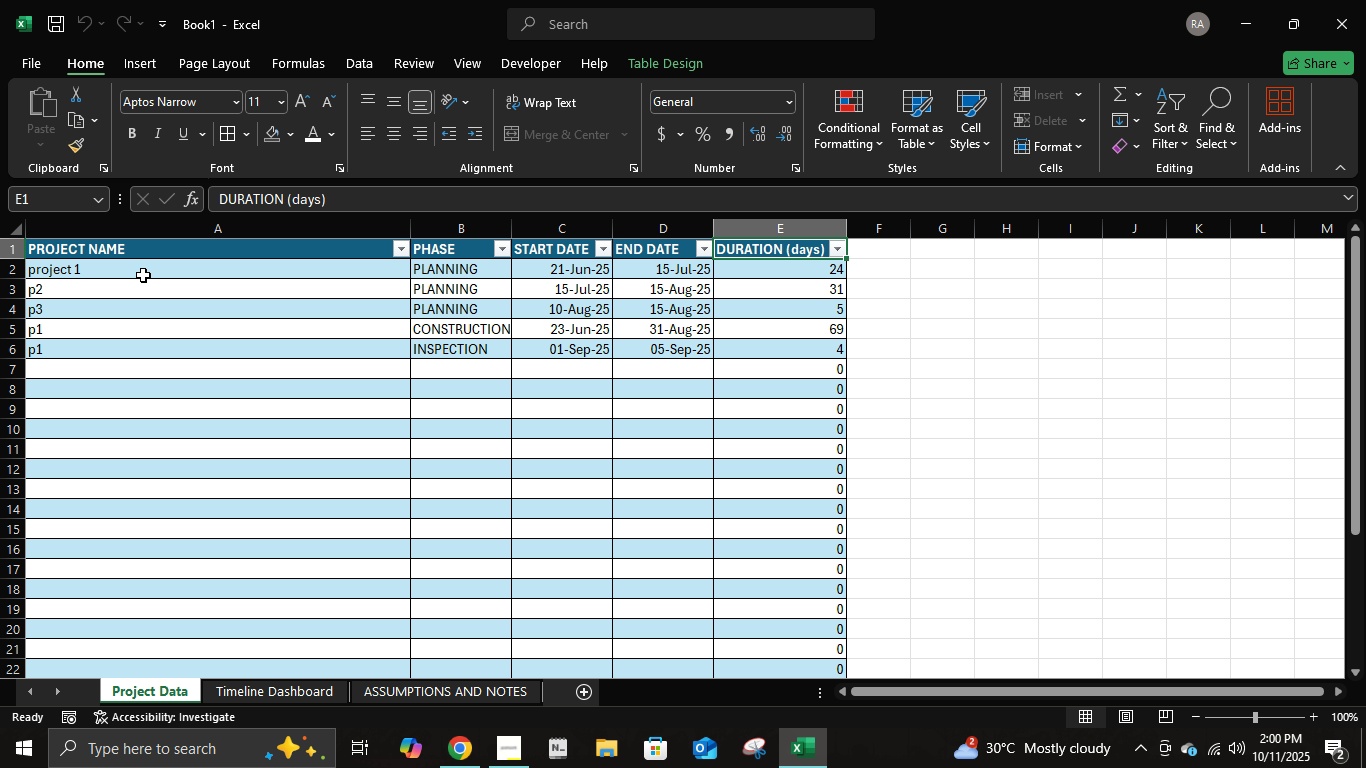 
left_click([143, 274])
 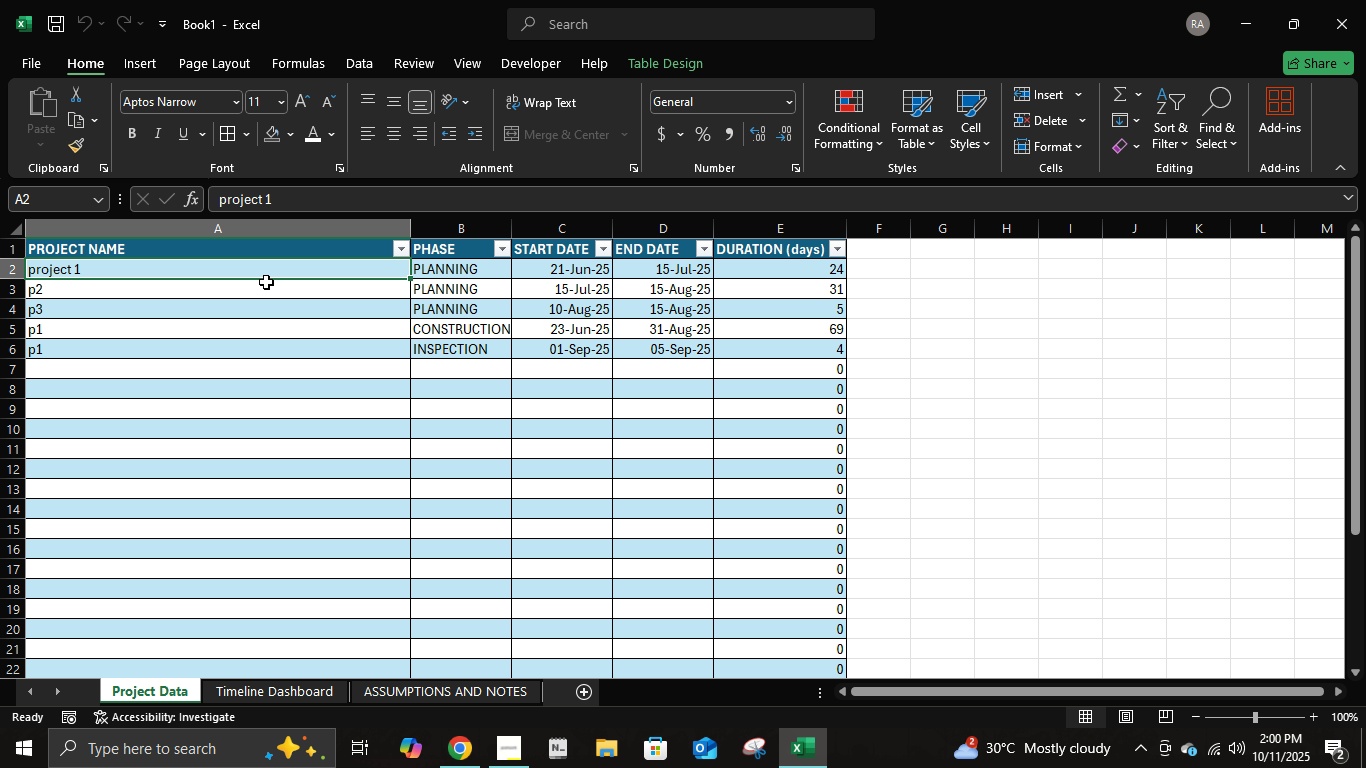 
left_click([249, 250])
 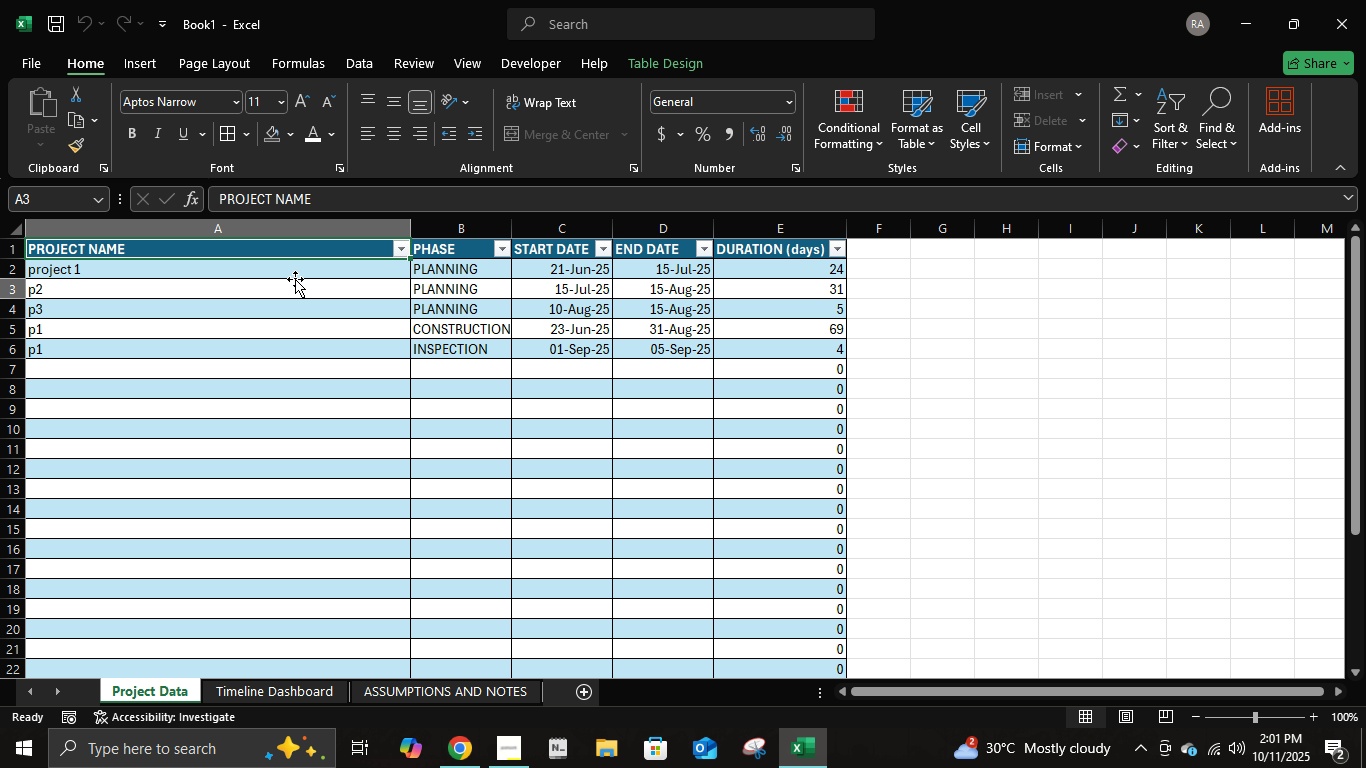 
left_click([295, 279])
 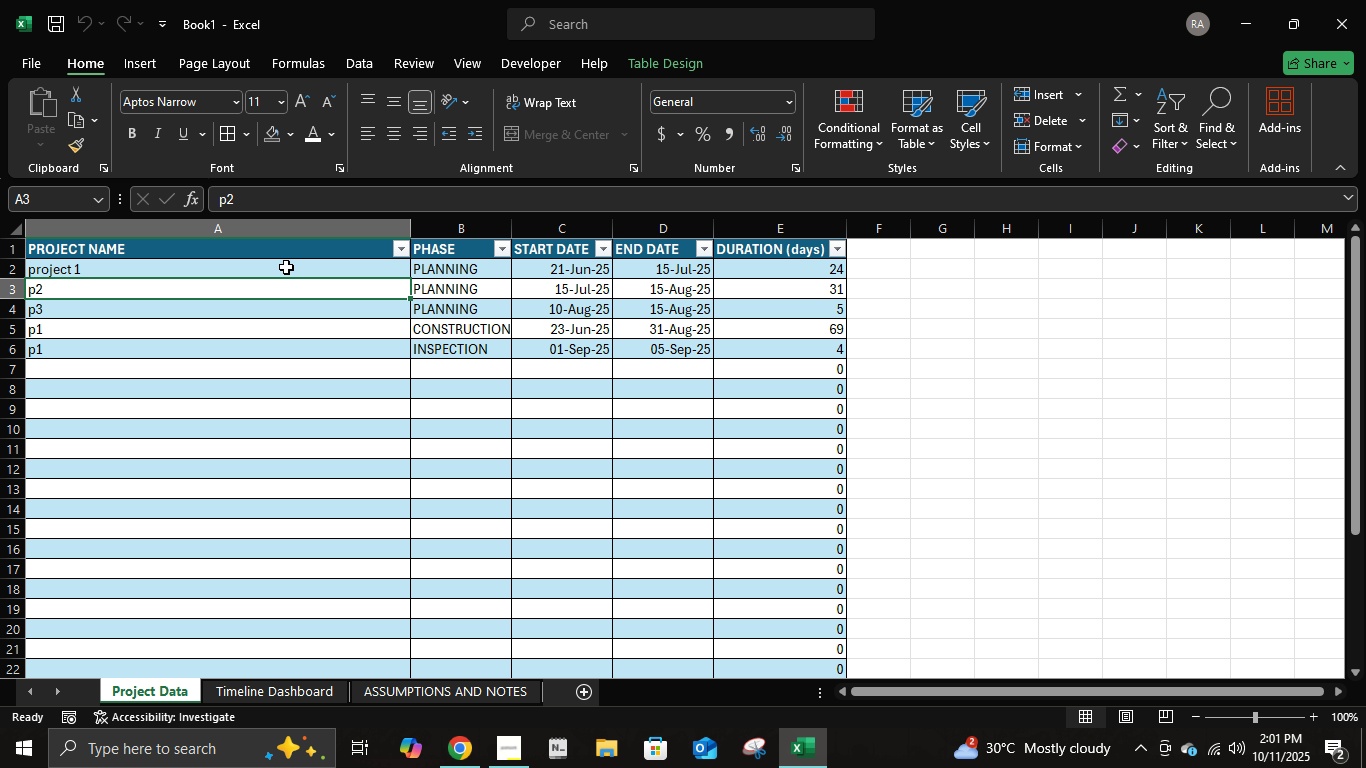 
left_click([286, 267])
 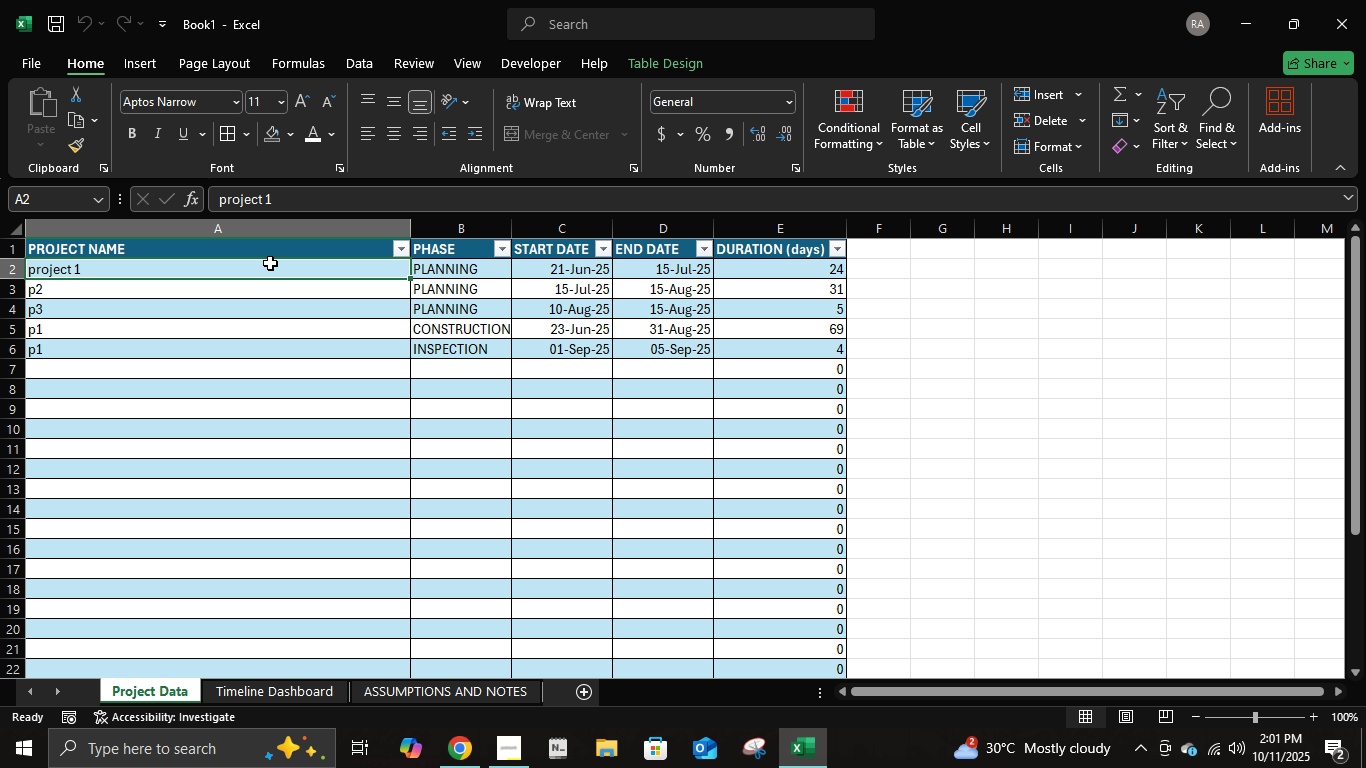 
wait(20.46)
 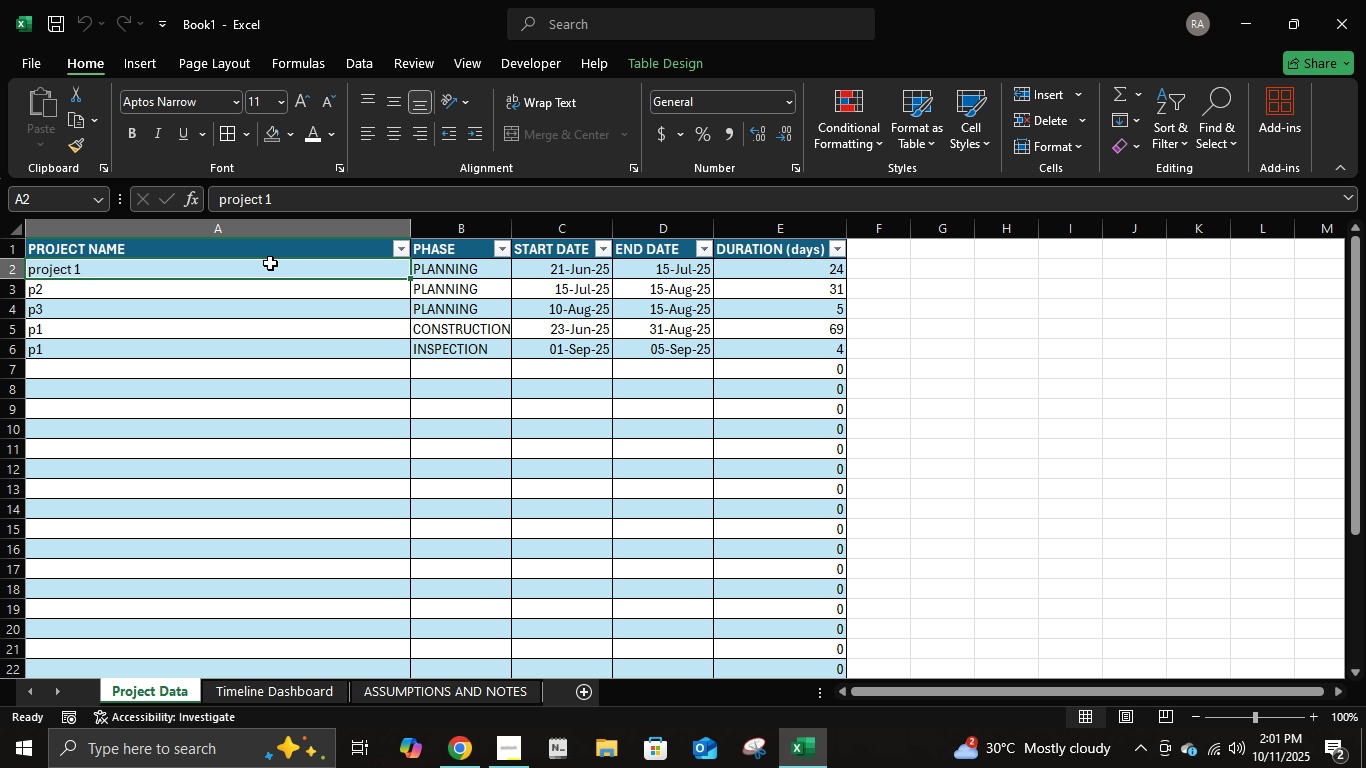 
right_click([583, 246])
 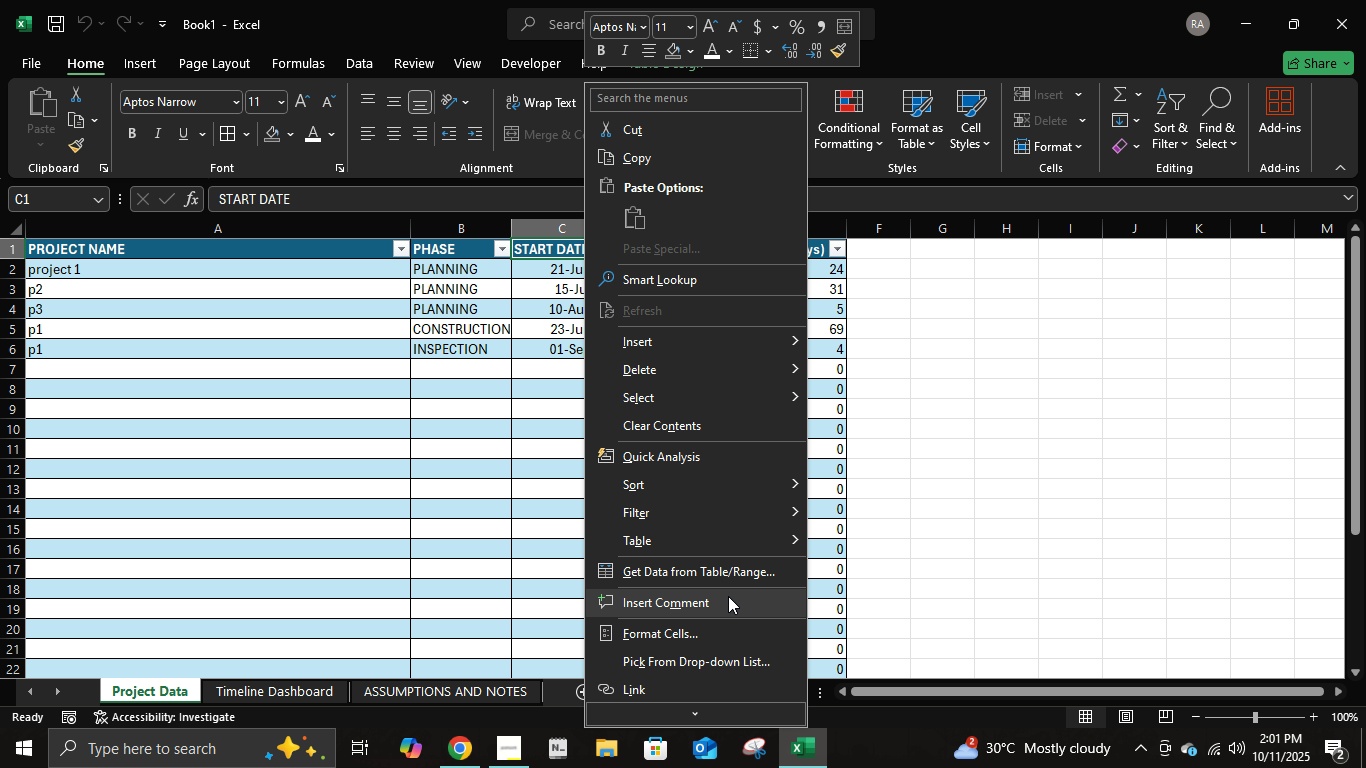 
wait(13.28)
 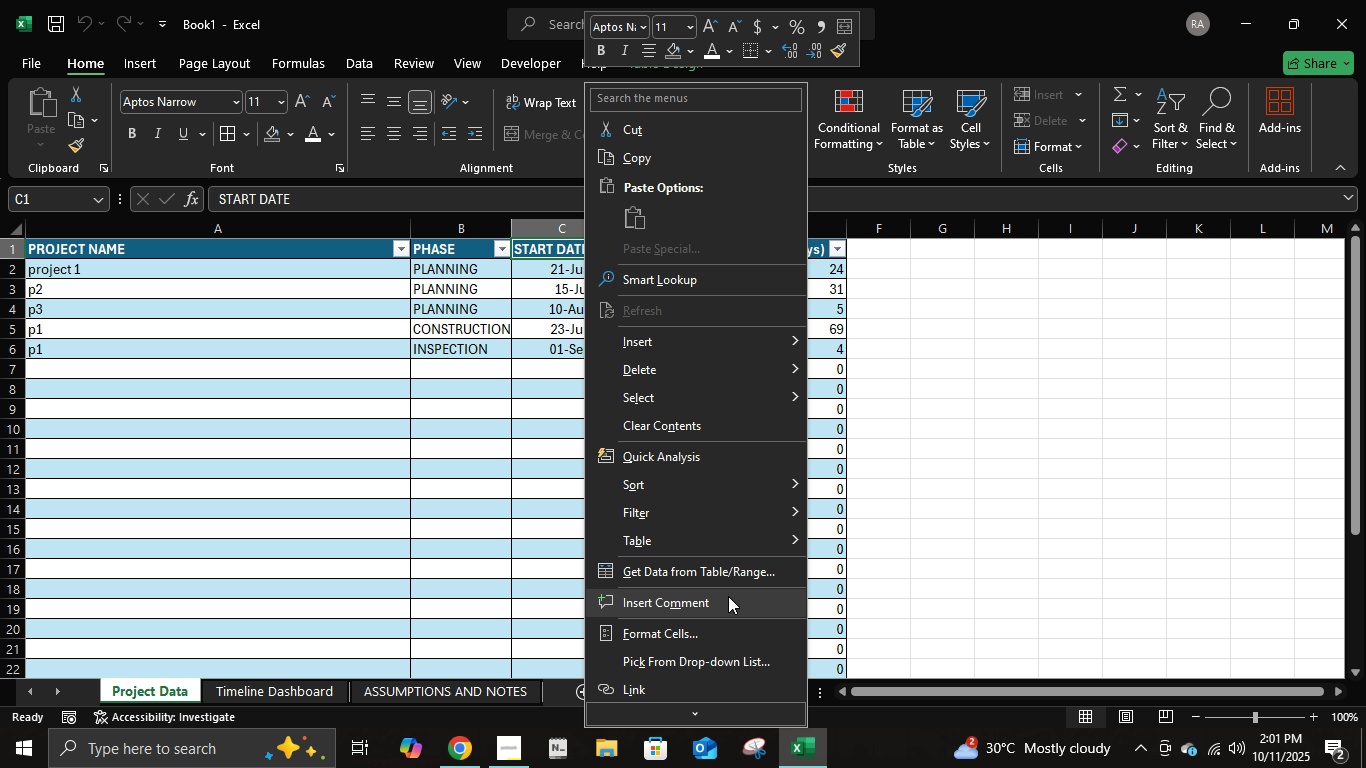 
left_click([203, 494])
 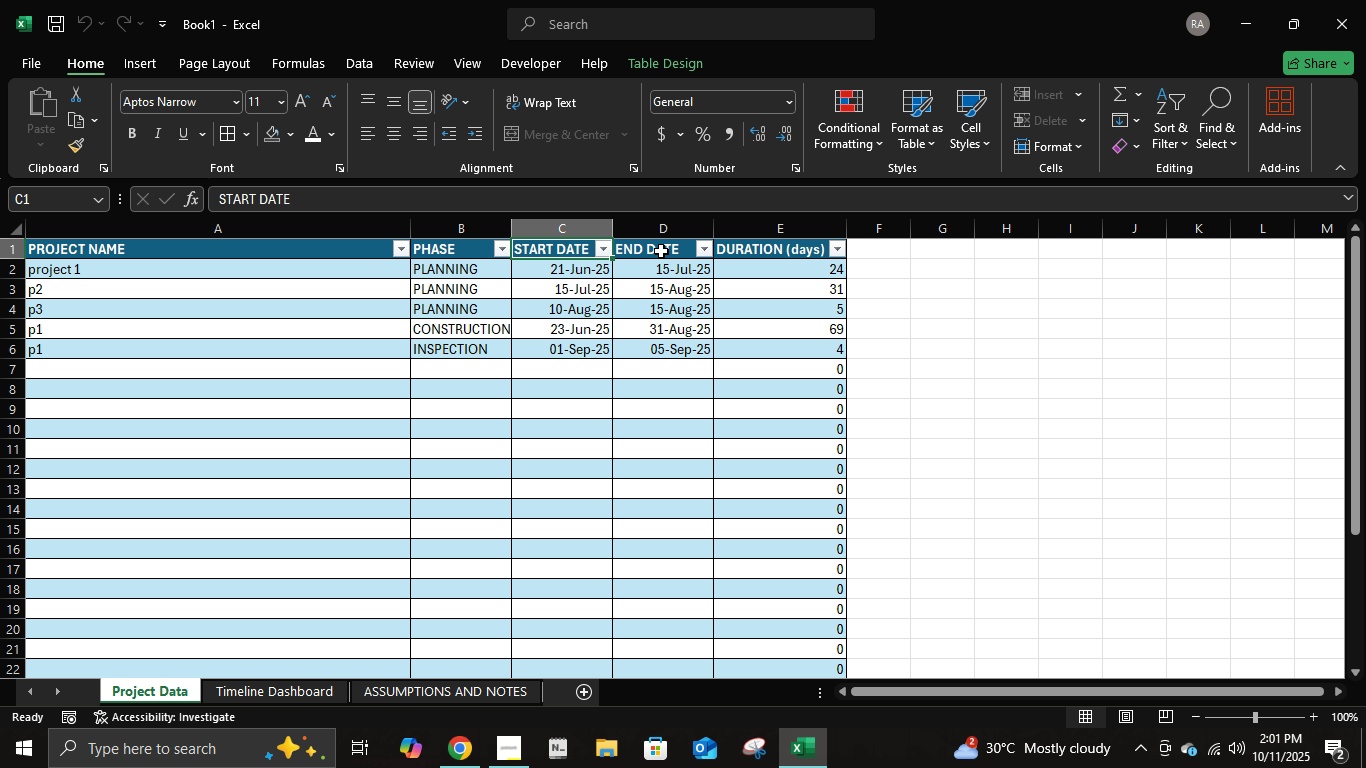 
wait(5.38)
 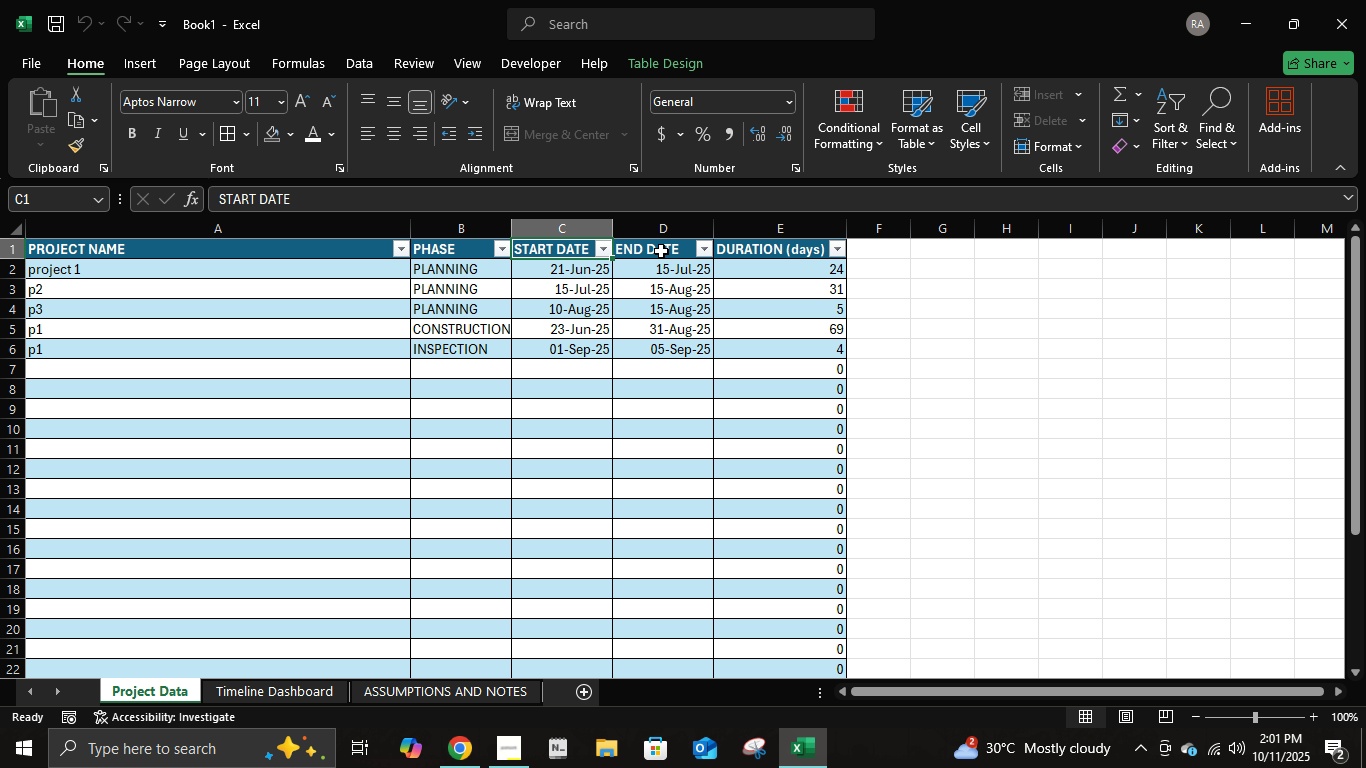 
right_click([347, 249])
 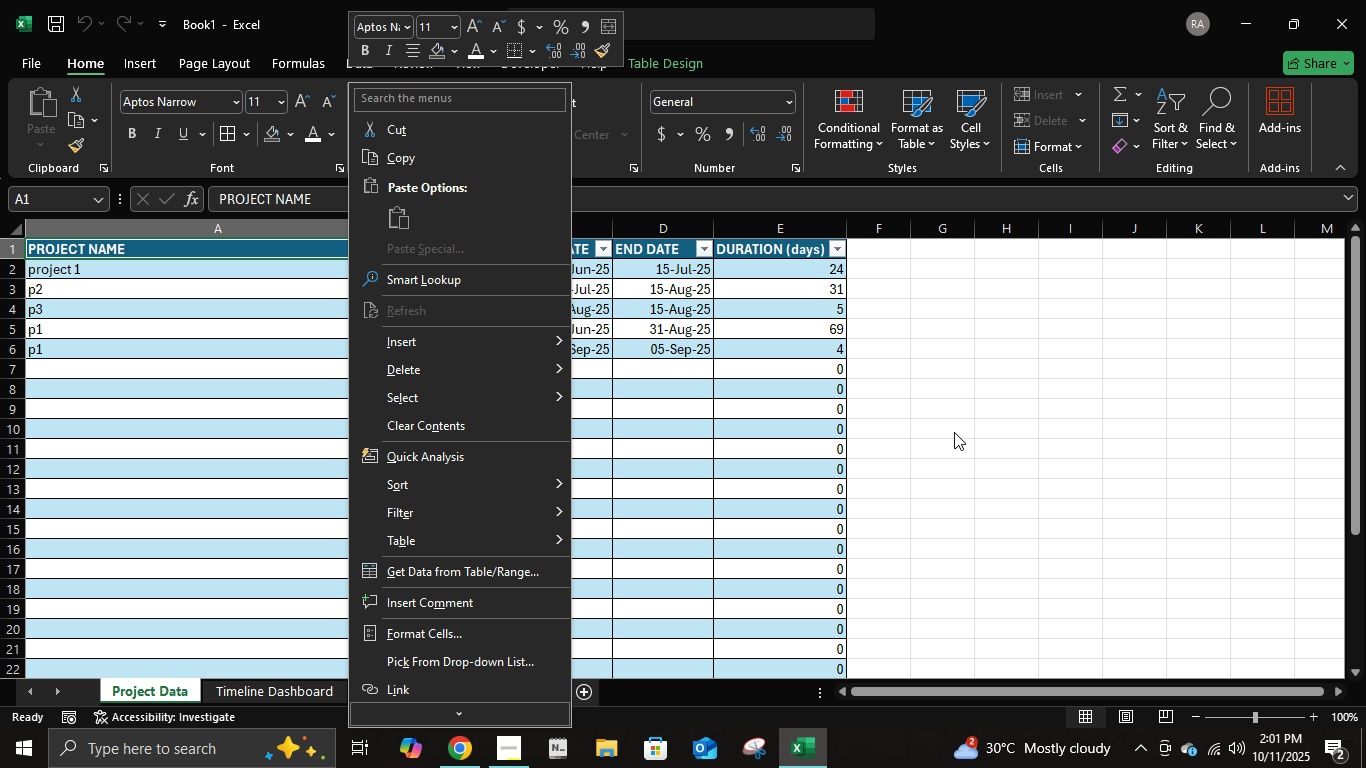 
left_click([954, 432])
 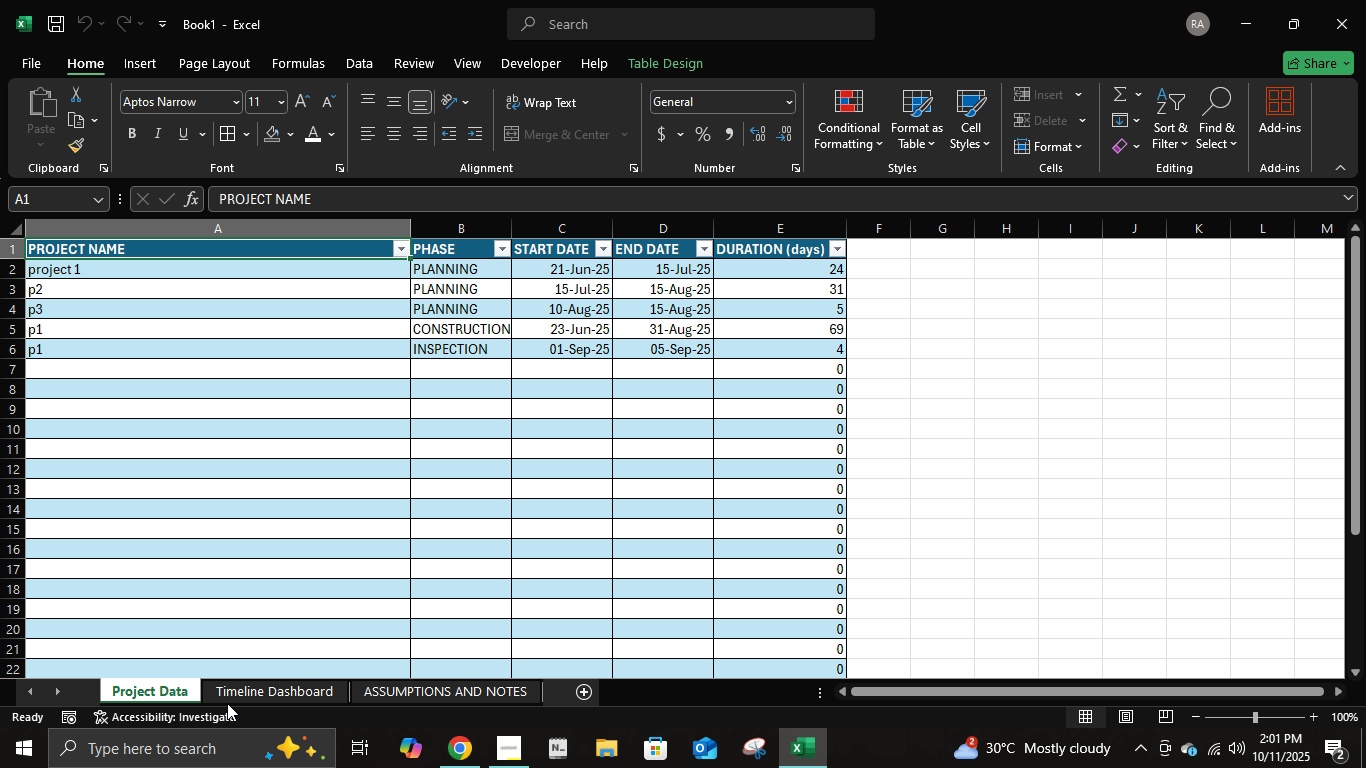 
left_click([230, 697])
 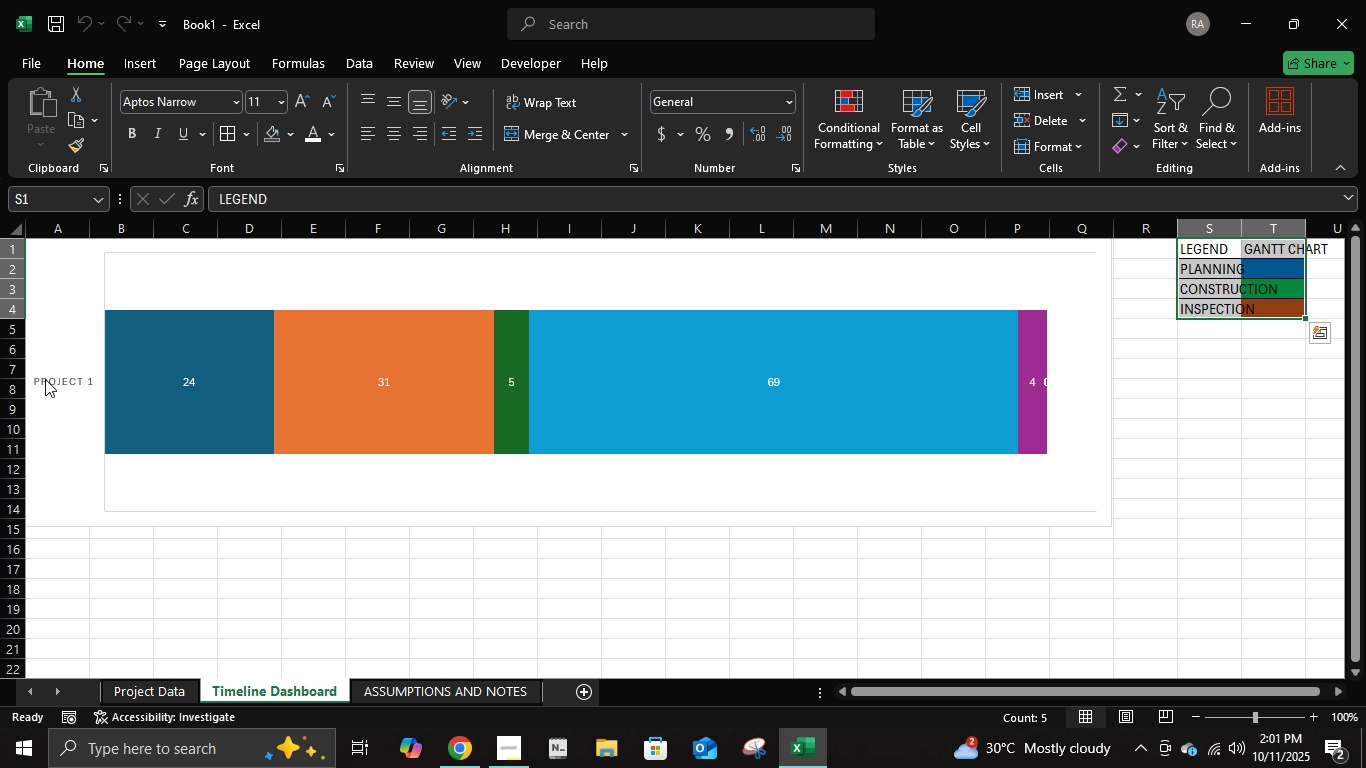 
right_click([51, 375])
 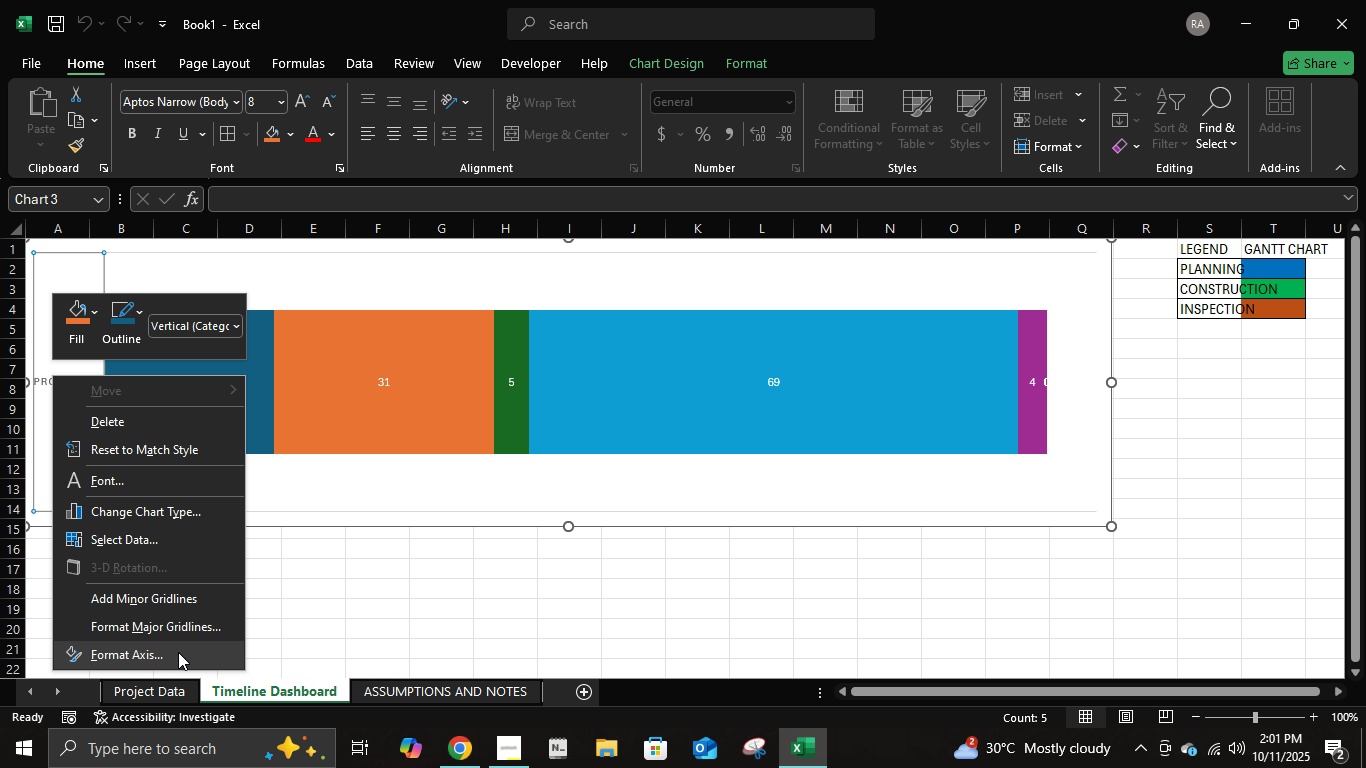 
left_click([178, 652])
 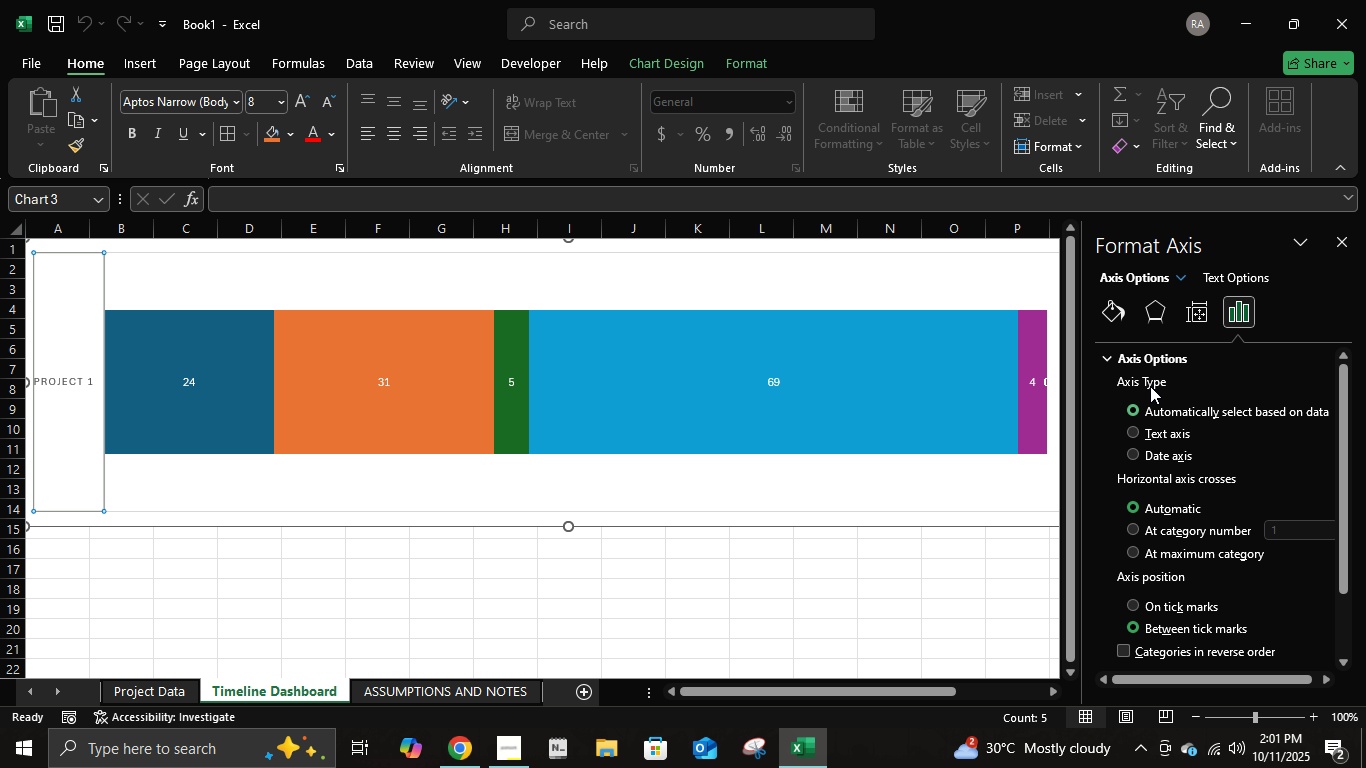 
scroll: coordinate [1195, 575], scroll_direction: down, amount: 2.0
 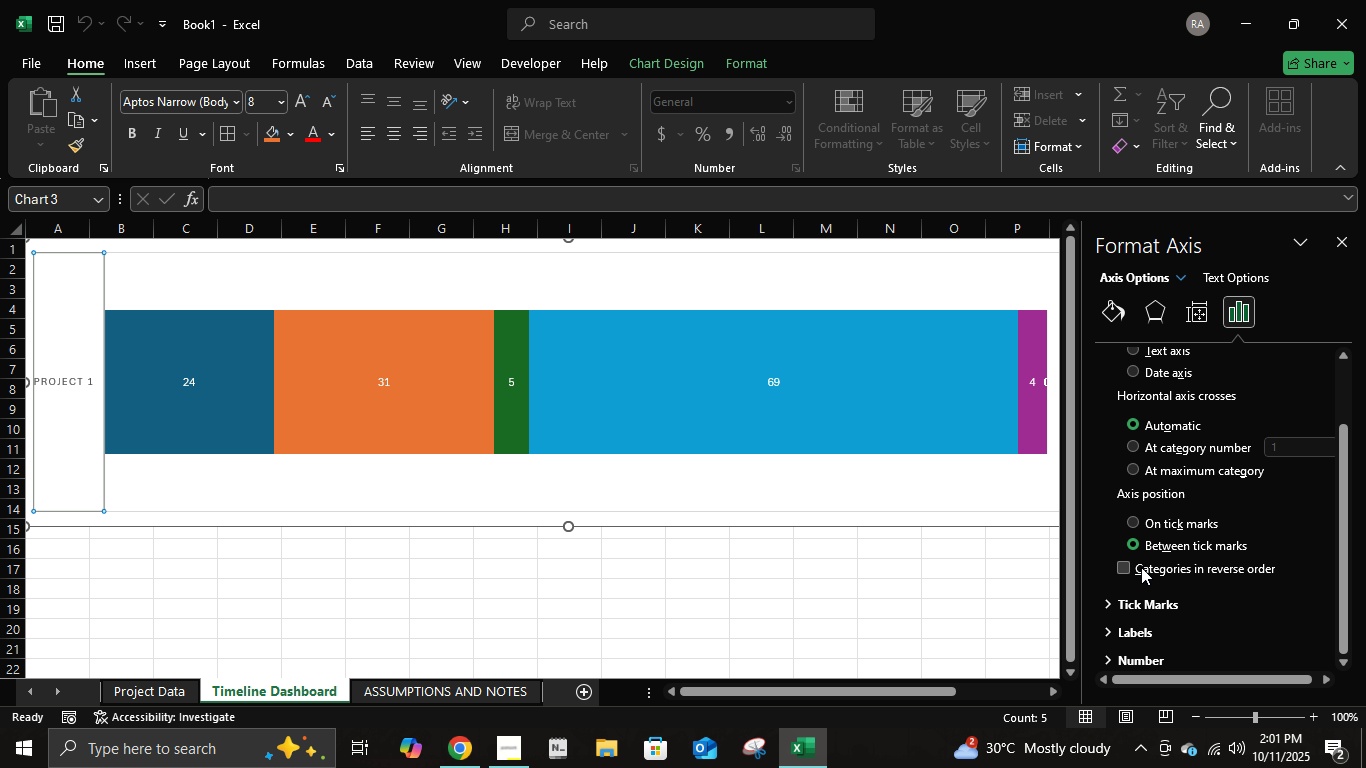 
left_click([1133, 565])
 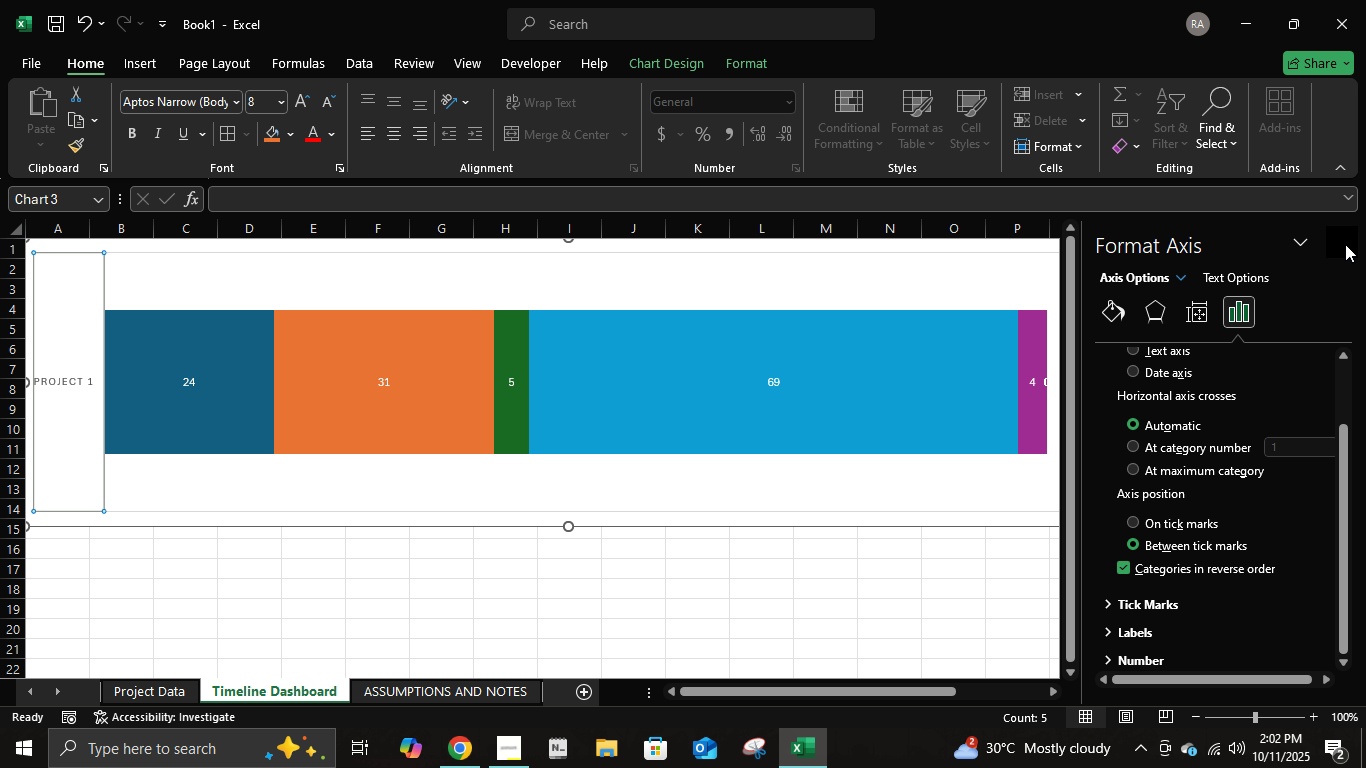 
left_click([1345, 244])
 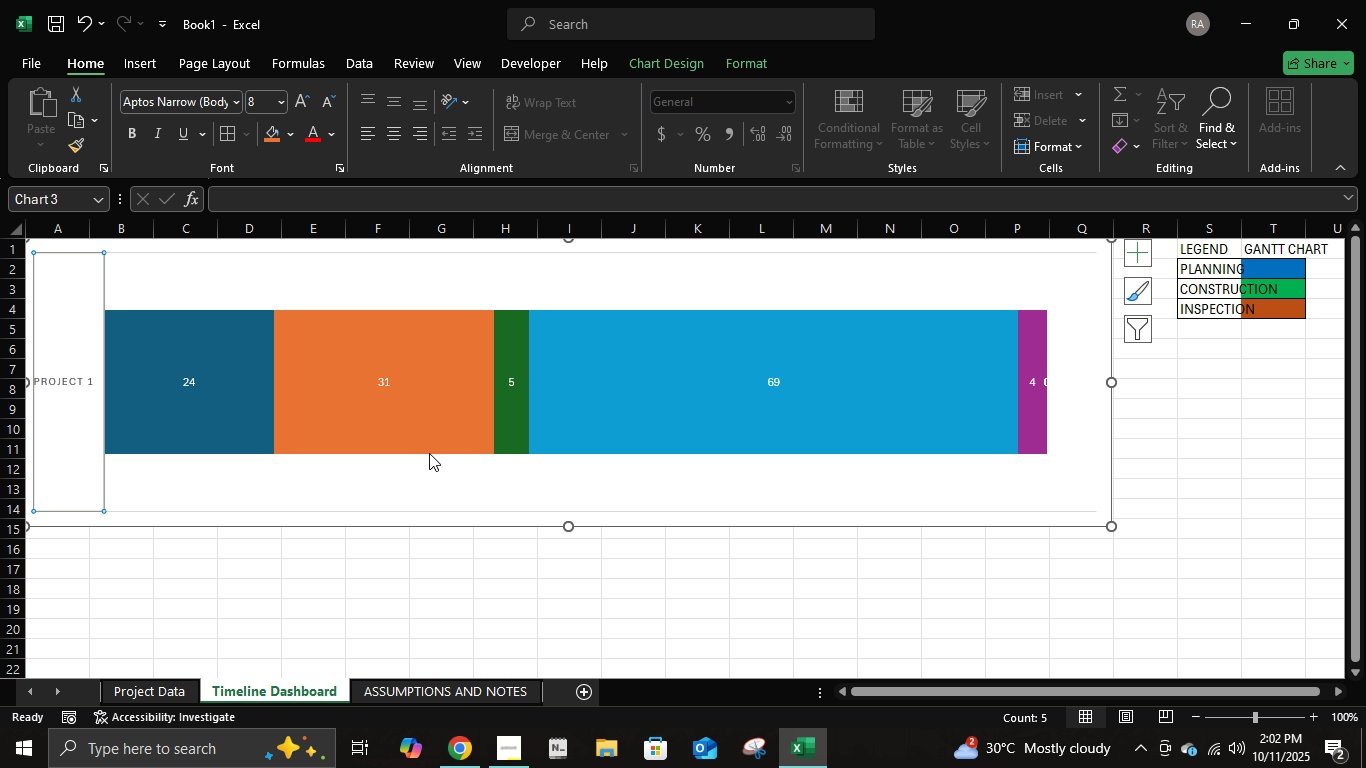 
left_click([435, 445])
 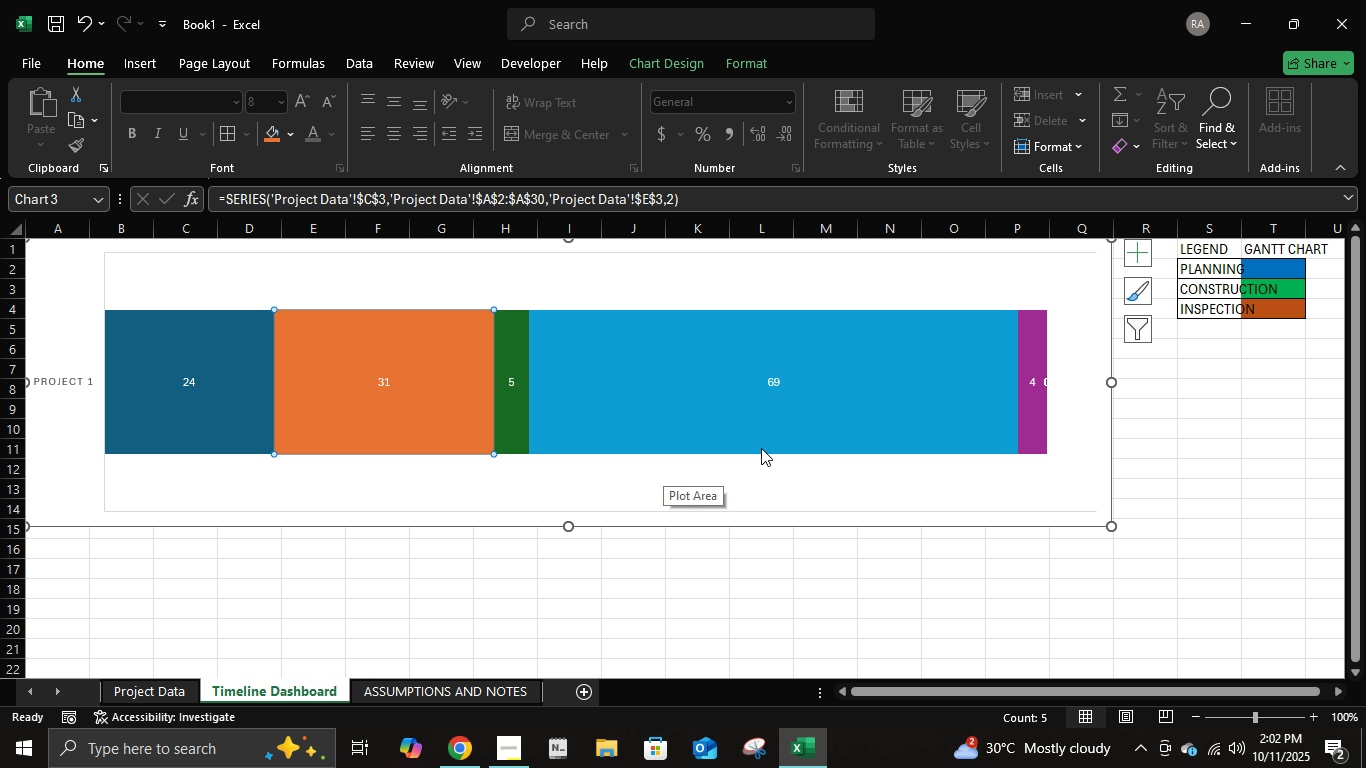 
left_click([1037, 410])
 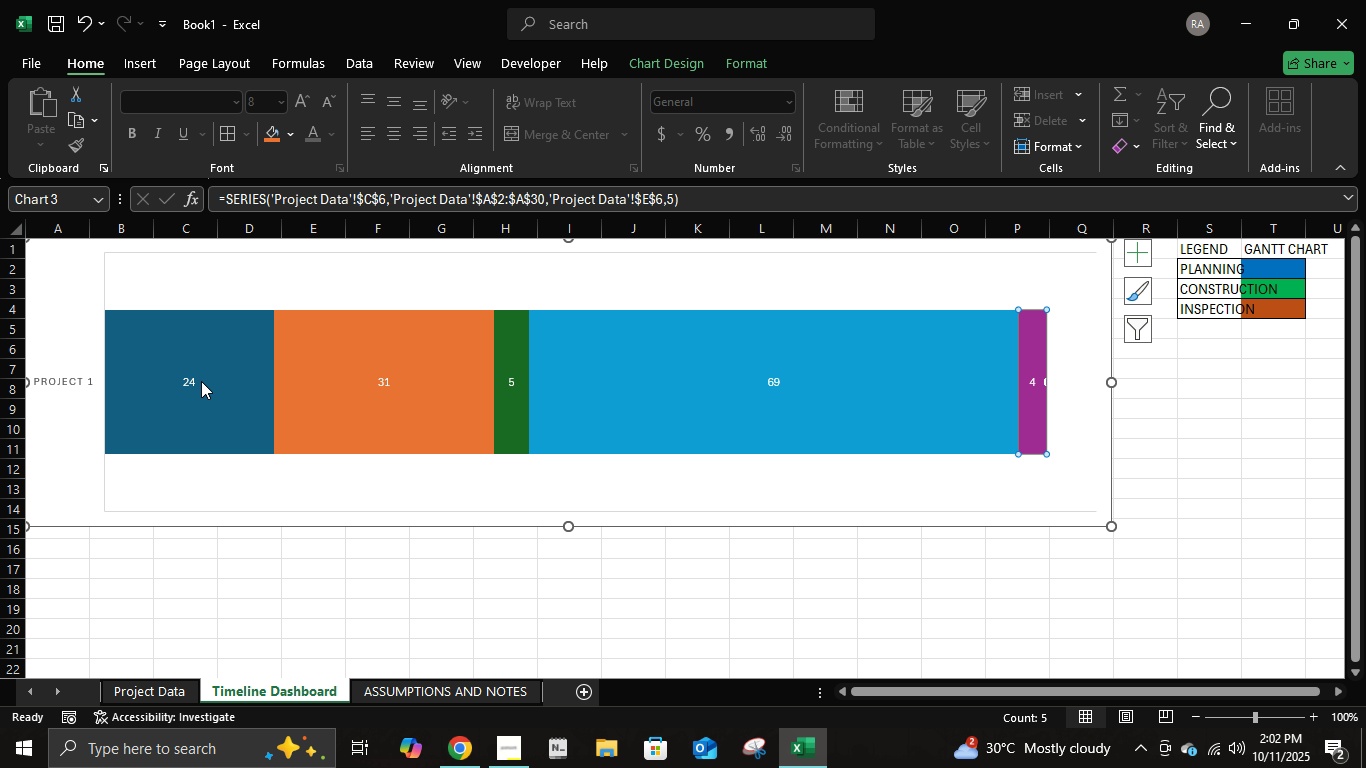 
right_click([201, 381])
 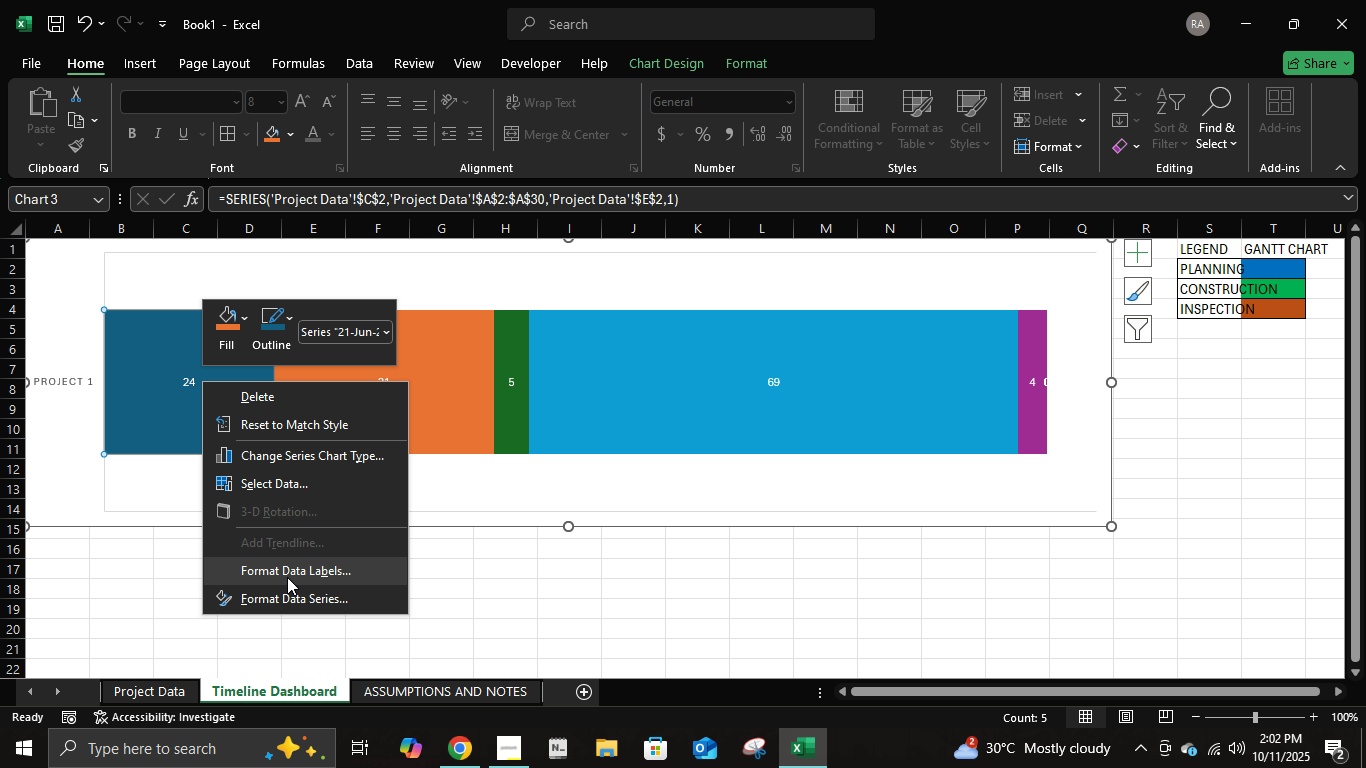 
wait(5.21)
 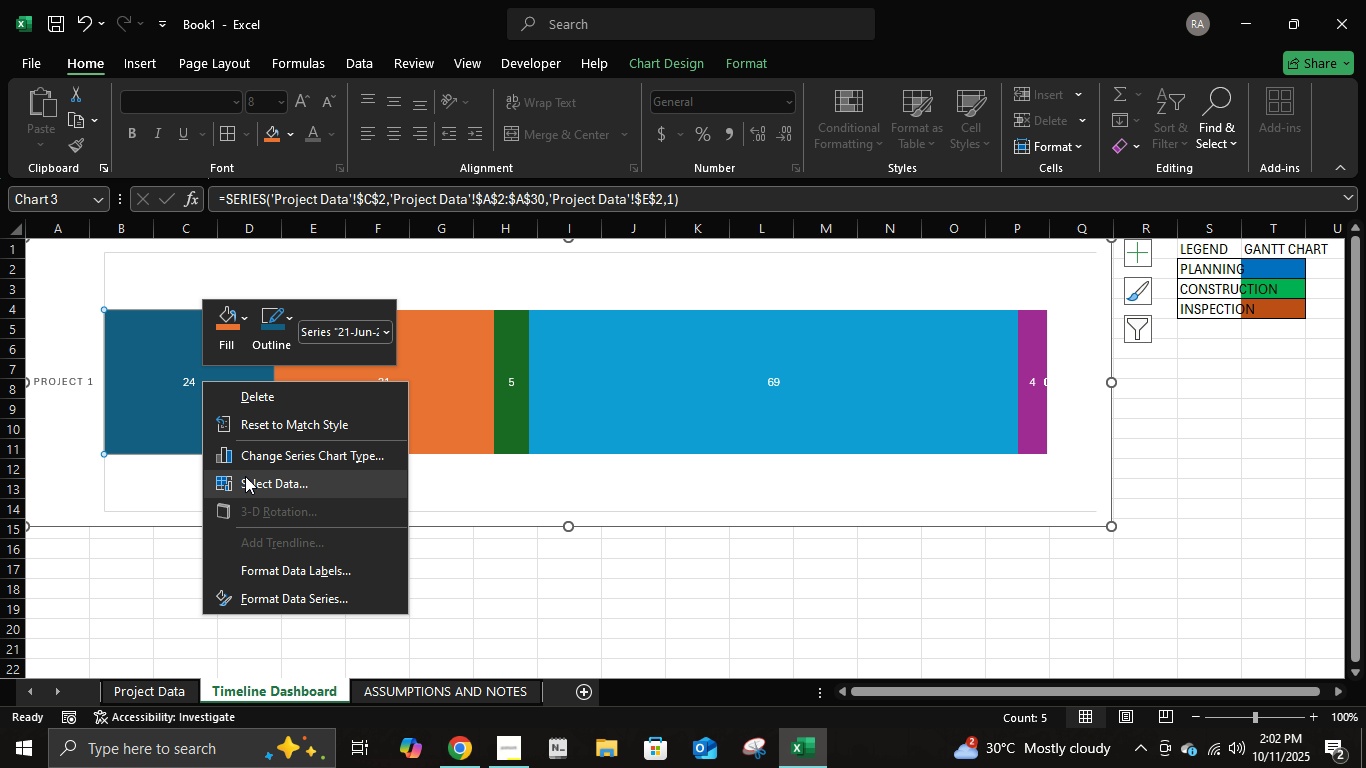 
left_click([353, 595])
 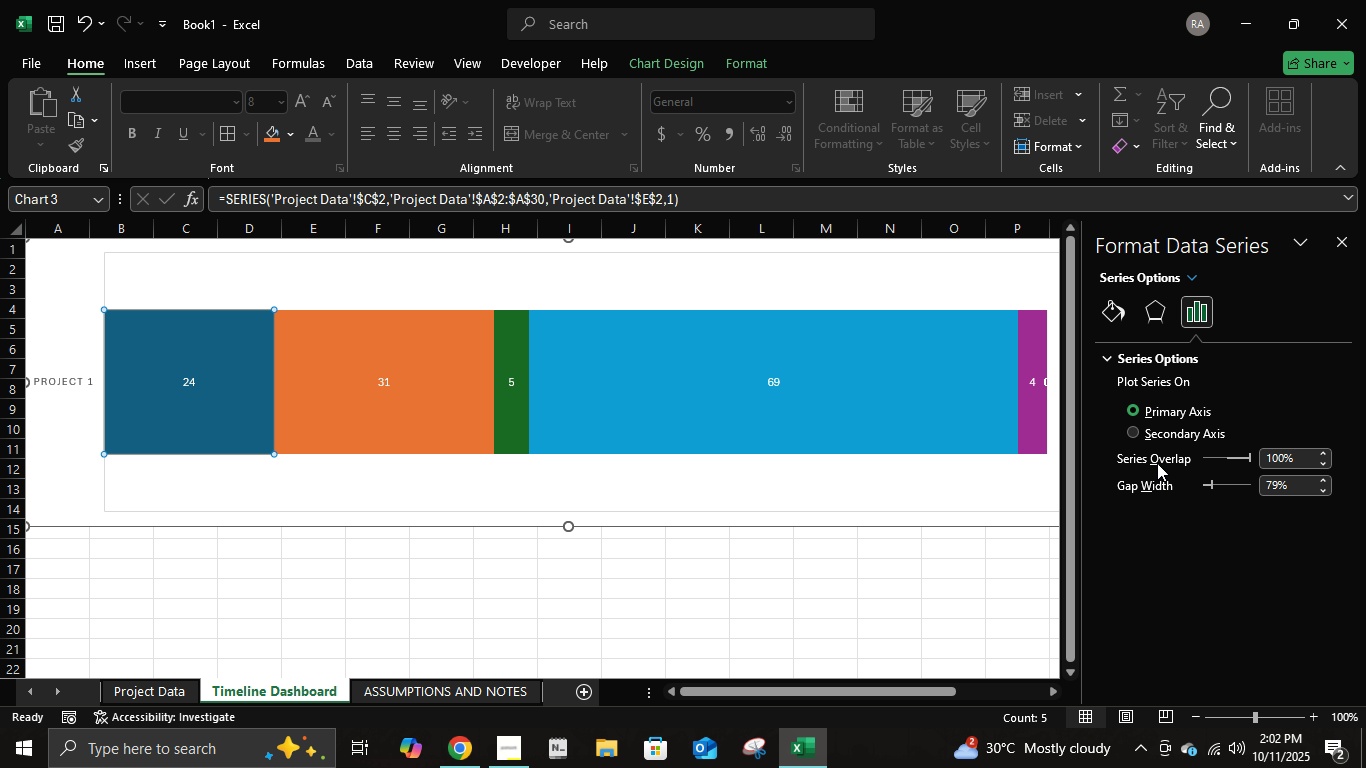 
wait(7.08)
 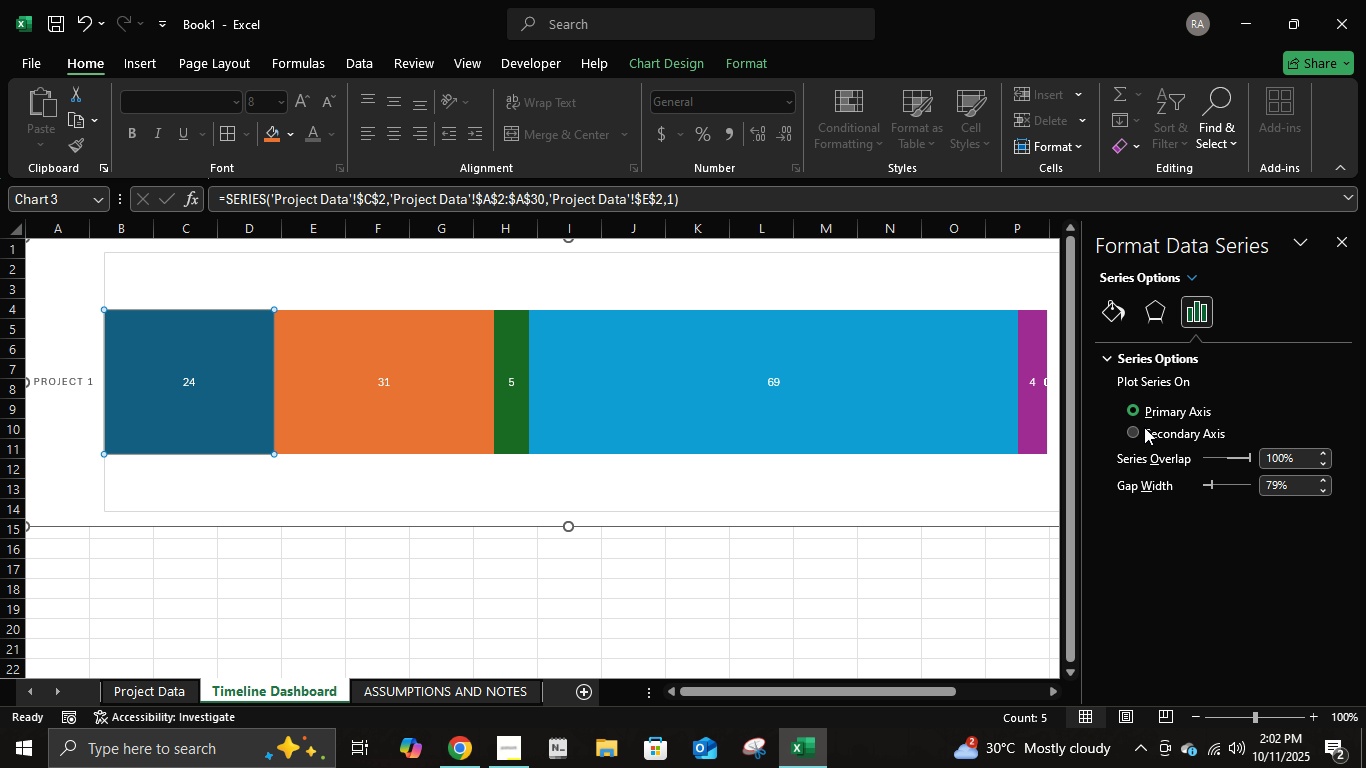 
left_click([1140, 435])
 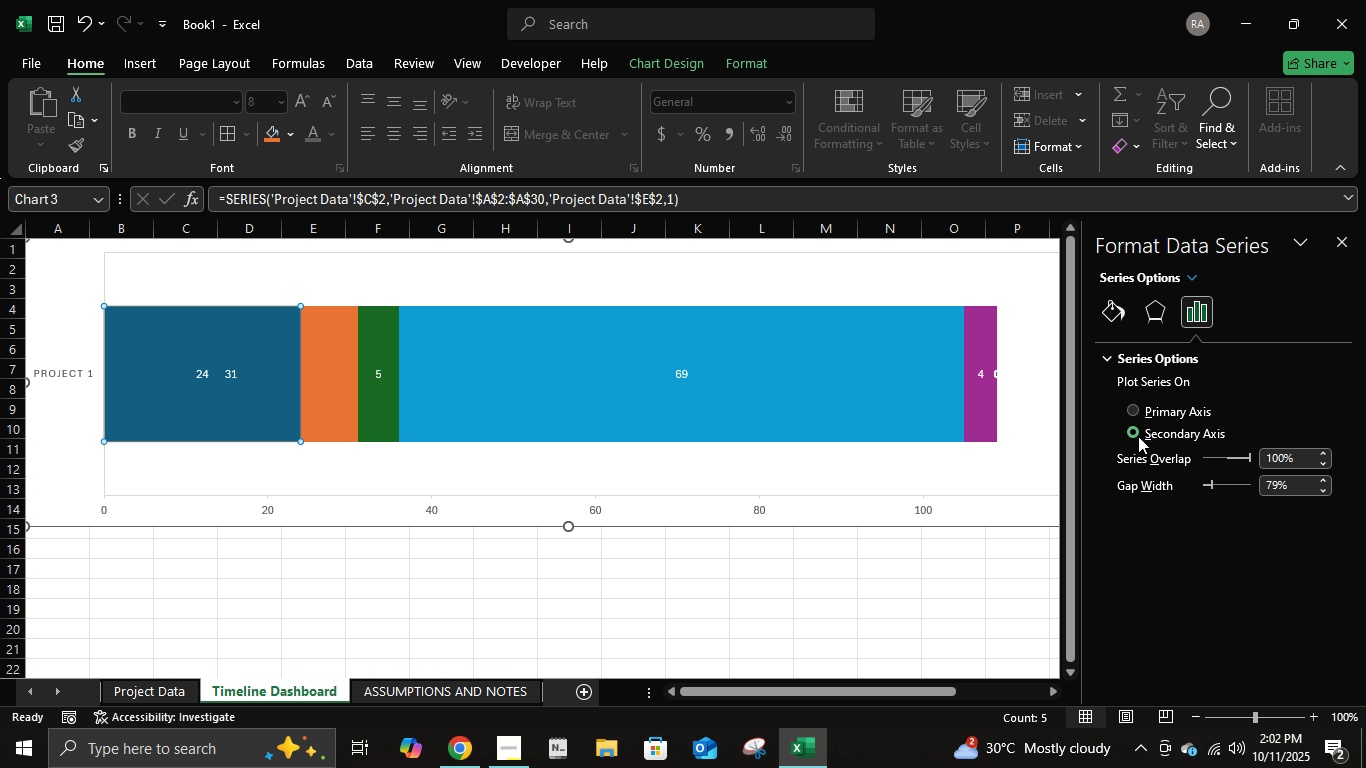 
left_click([1132, 414])
 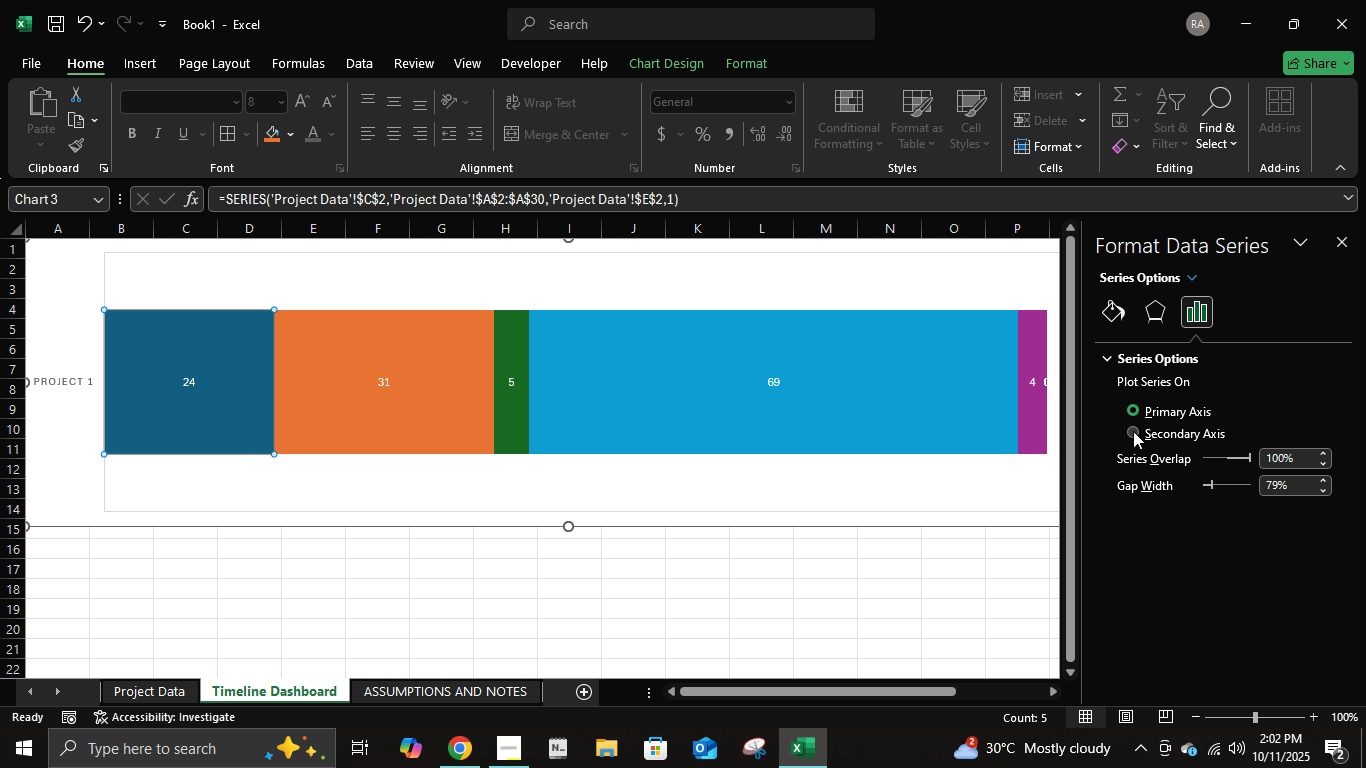 
left_click([1133, 431])
 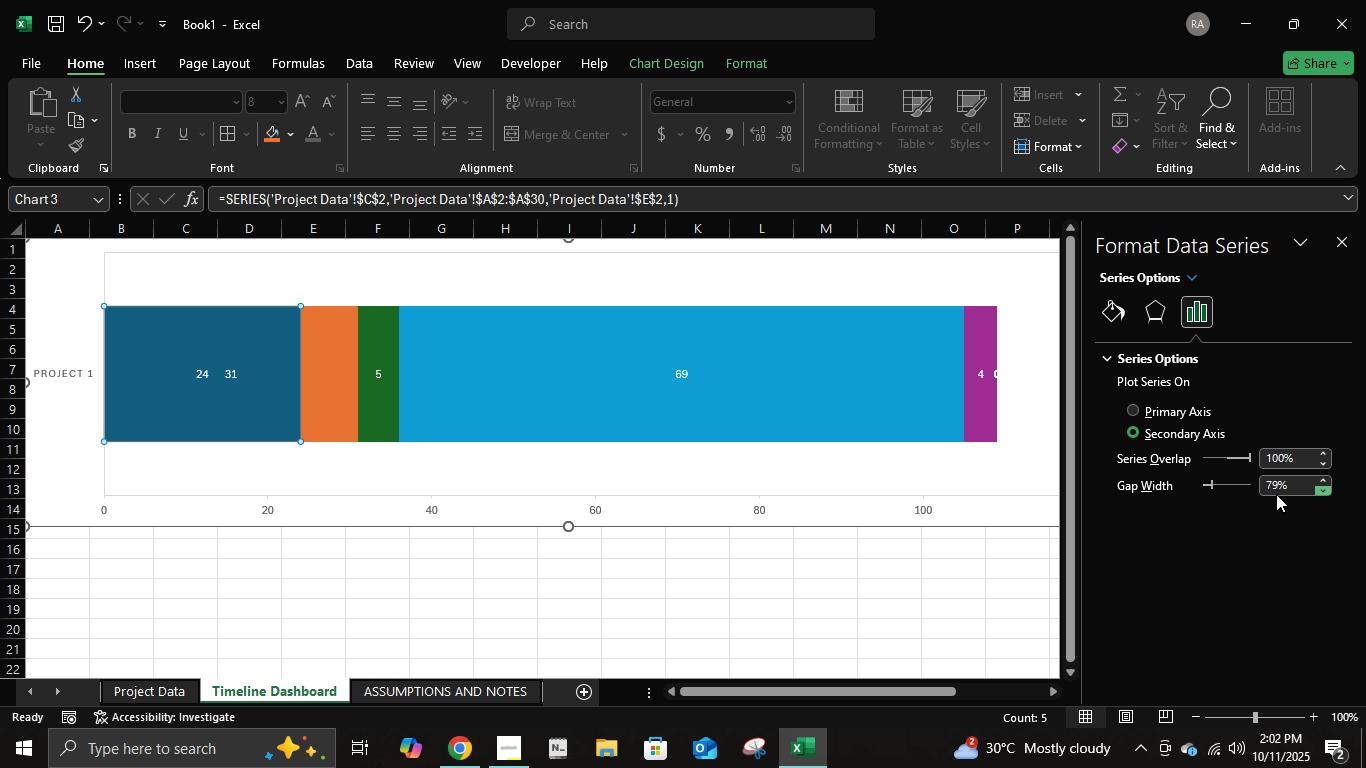 
left_click([1210, 485])
 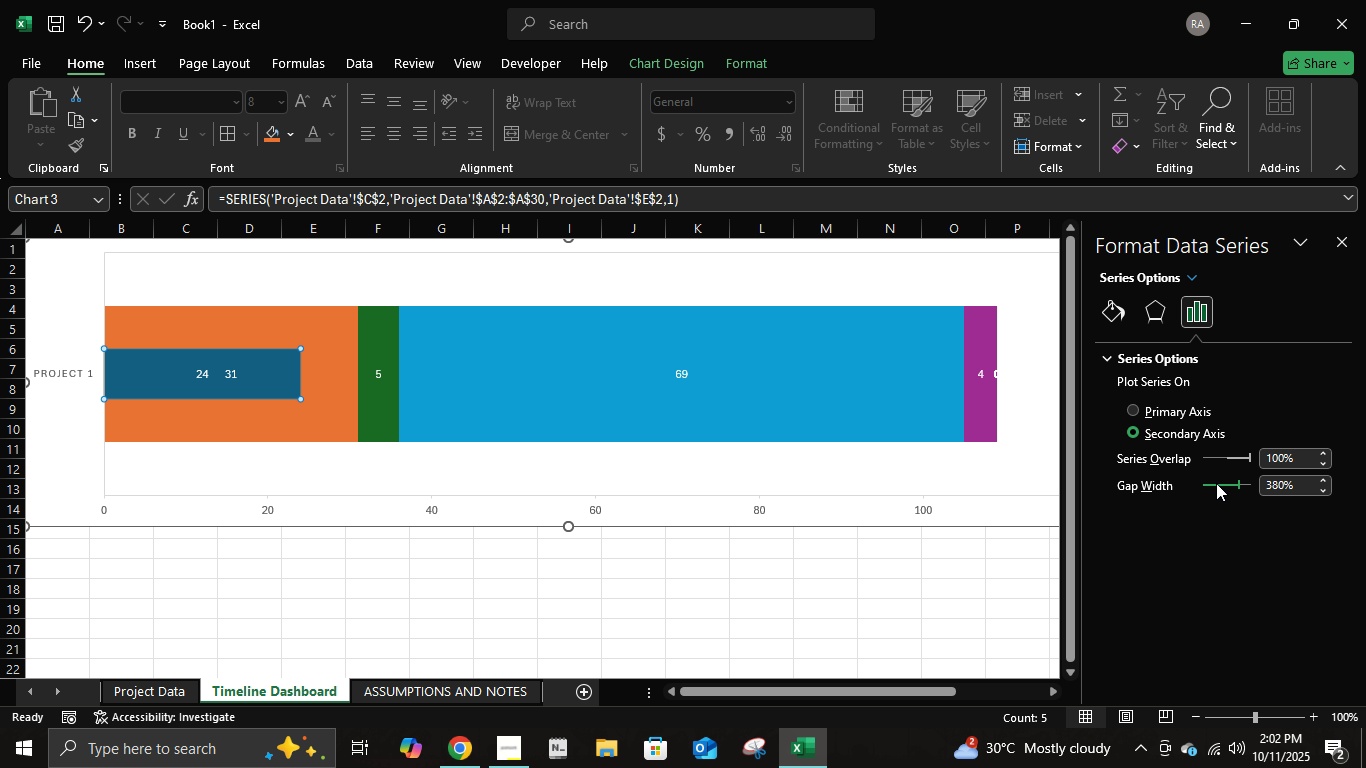 
double_click([1220, 485])
 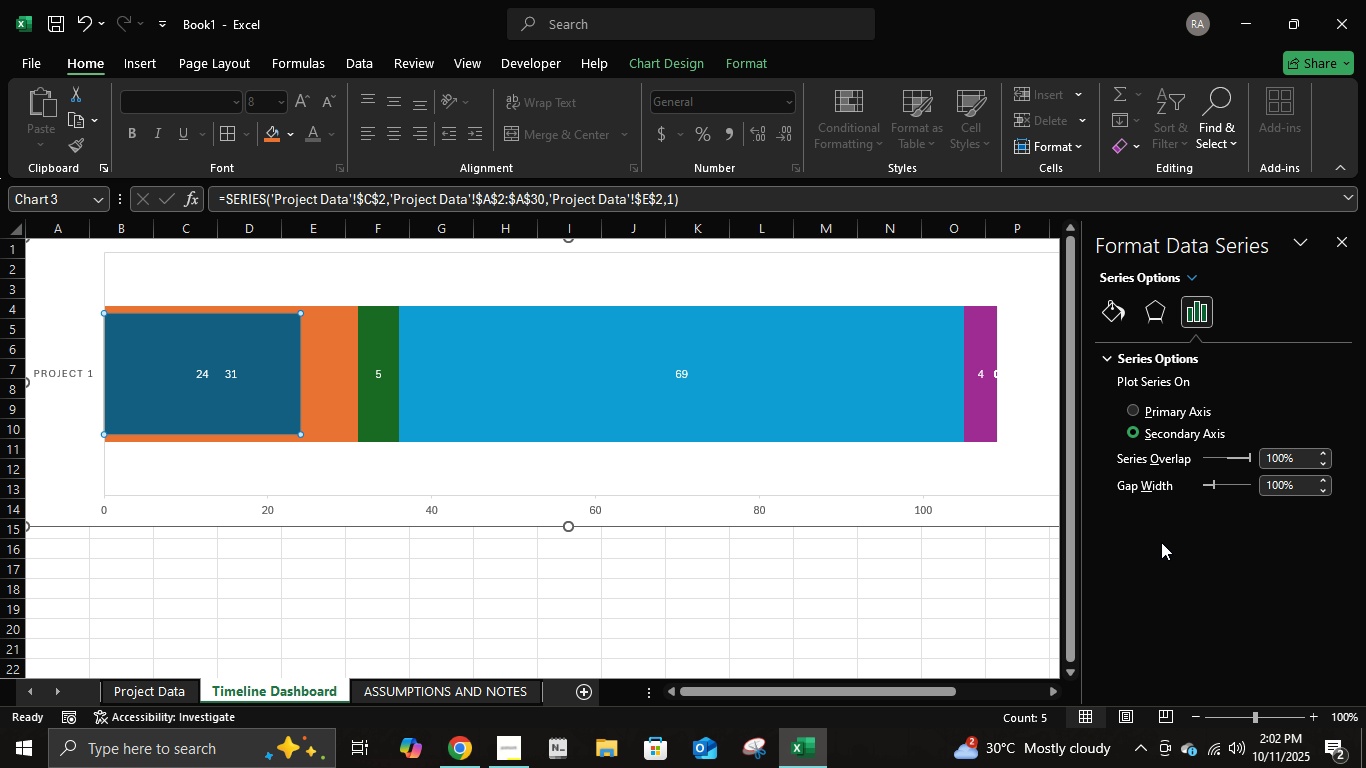 
double_click([1219, 482])
 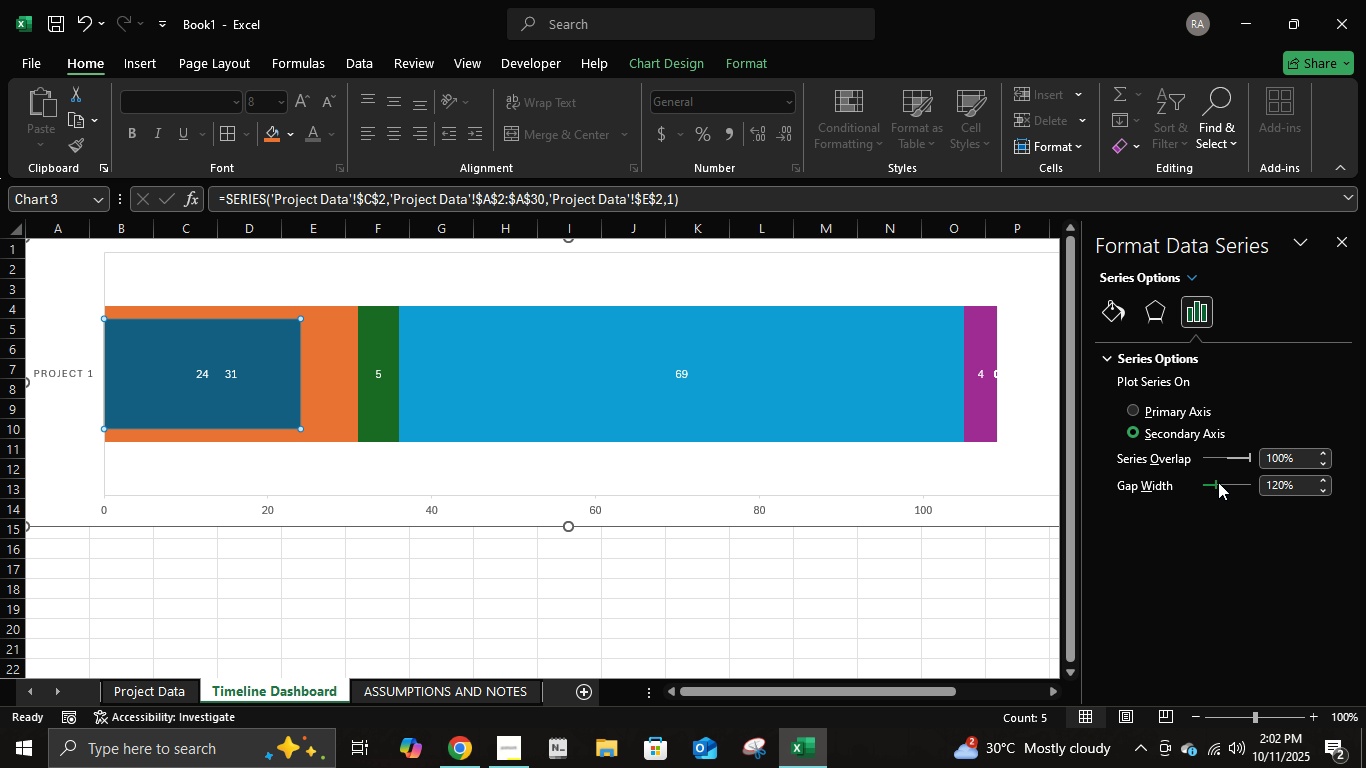 
left_click([1218, 482])
 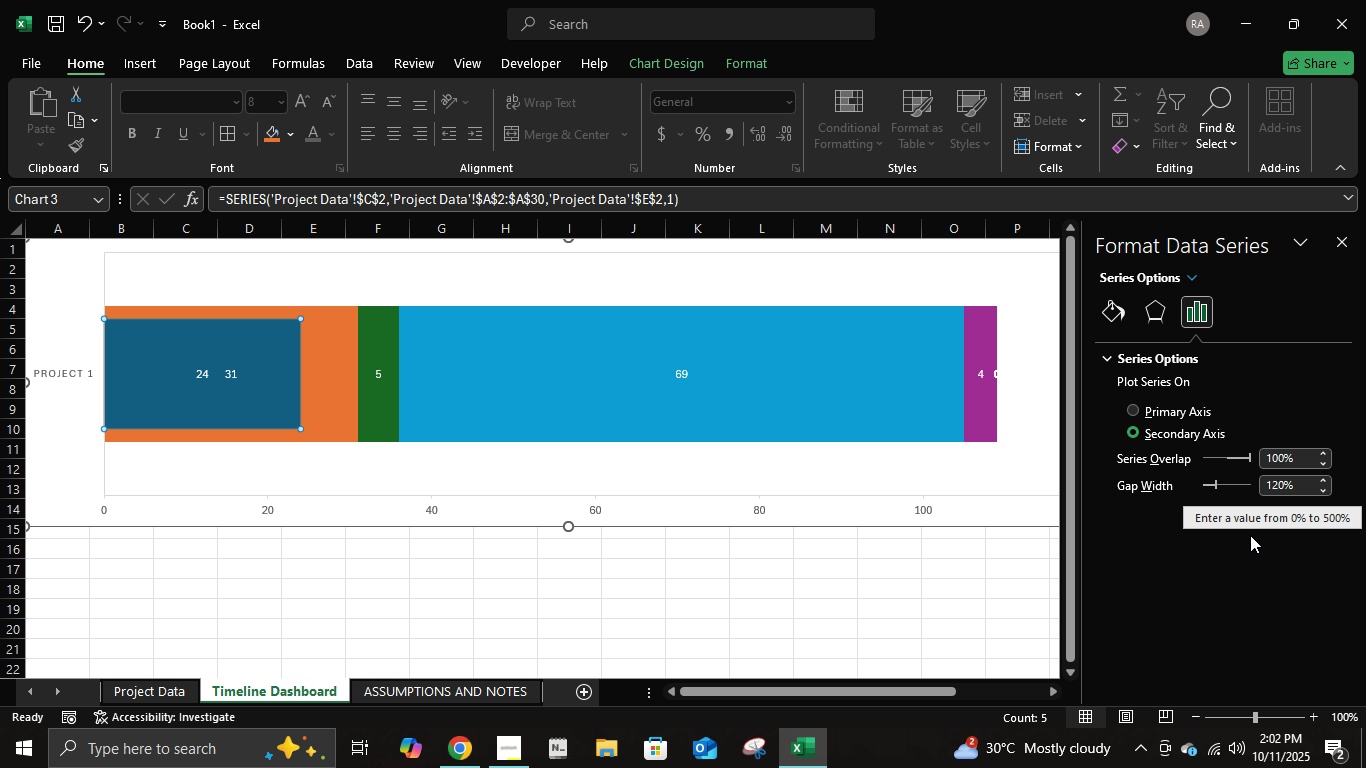 
left_click([1280, 481])
 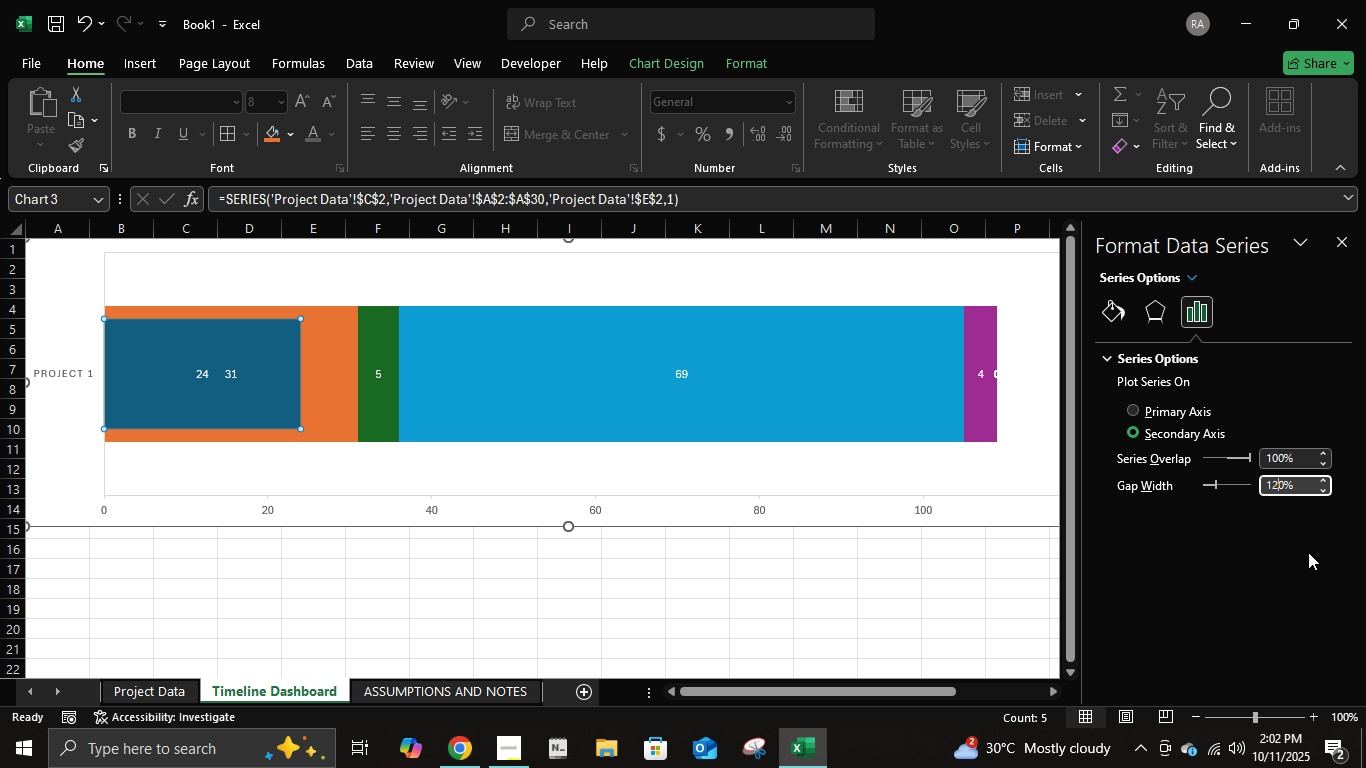 
key(Backspace)
 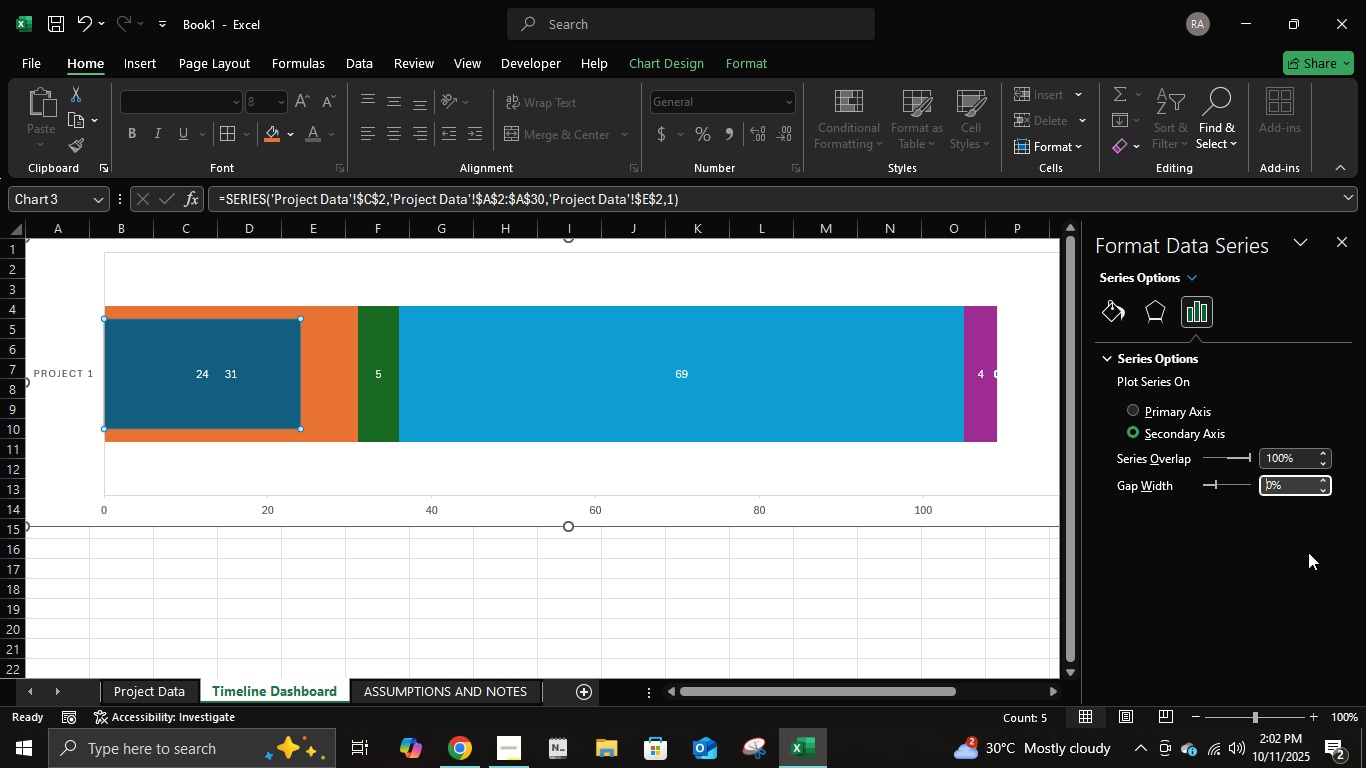 
key(Backspace)
 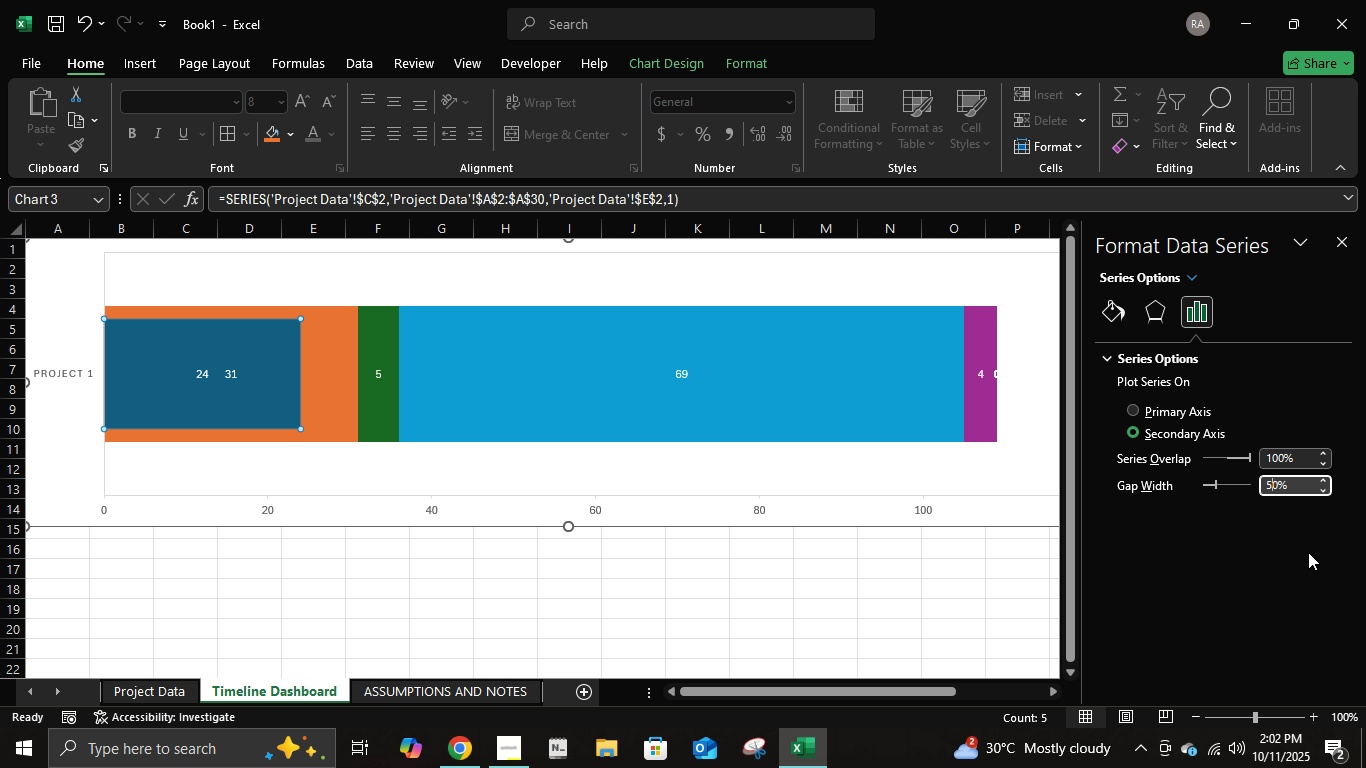 
key(Numpad5)
 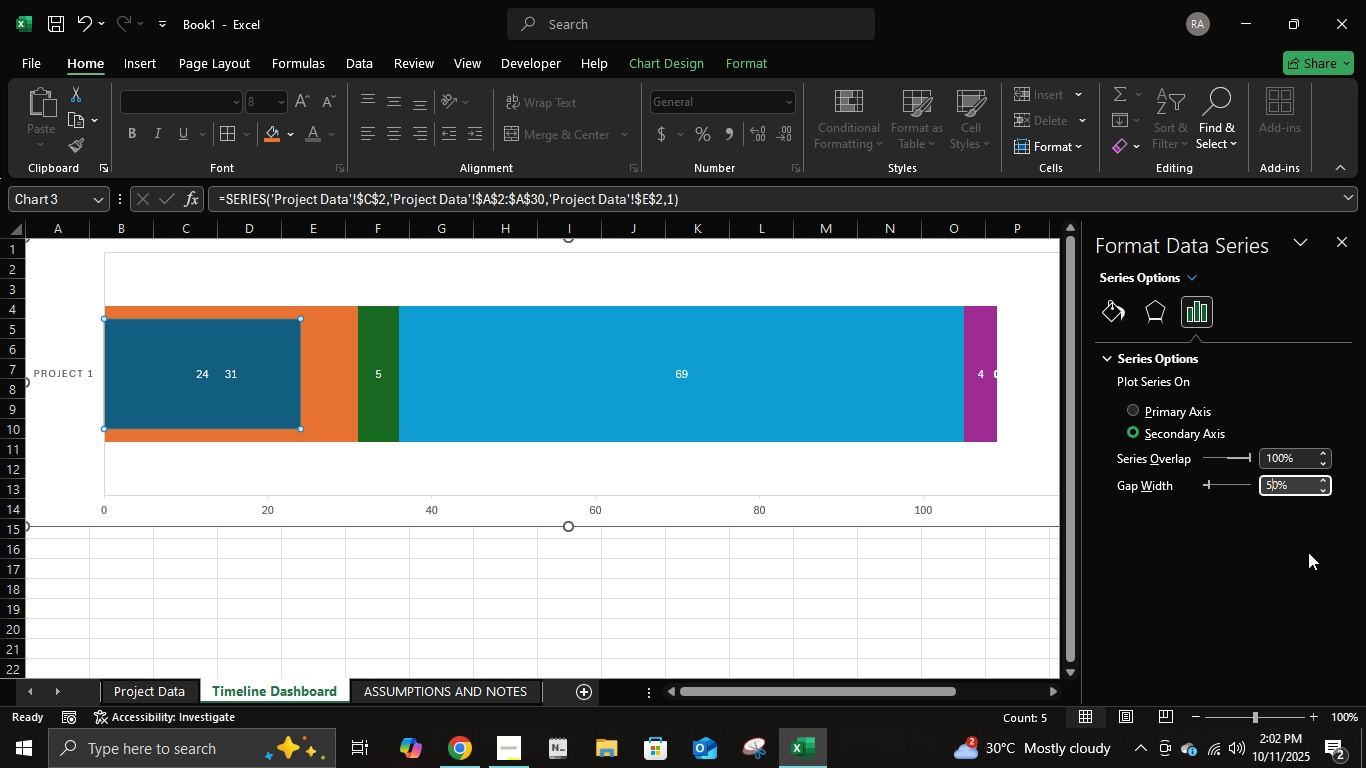 
key(NumpadEnter)
 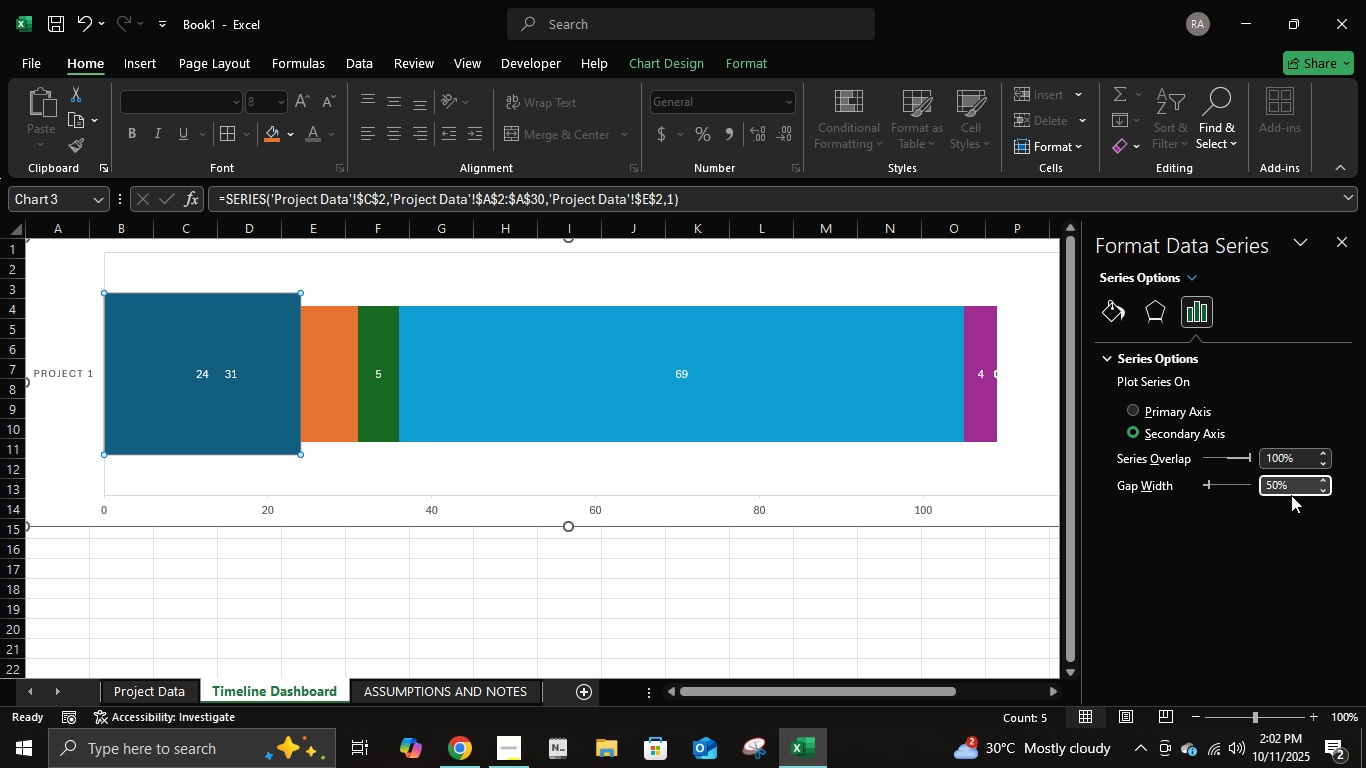 
left_click([1281, 484])
 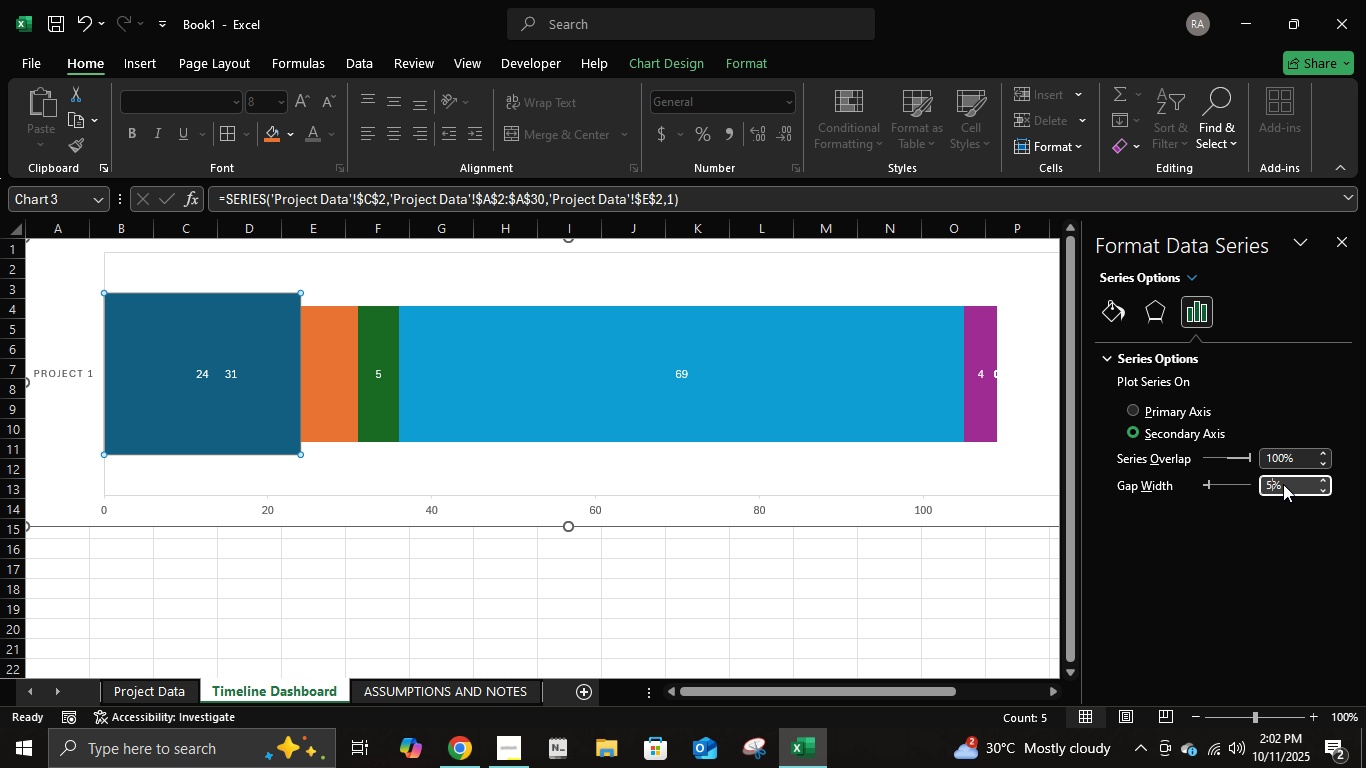 
key(Backspace)
 